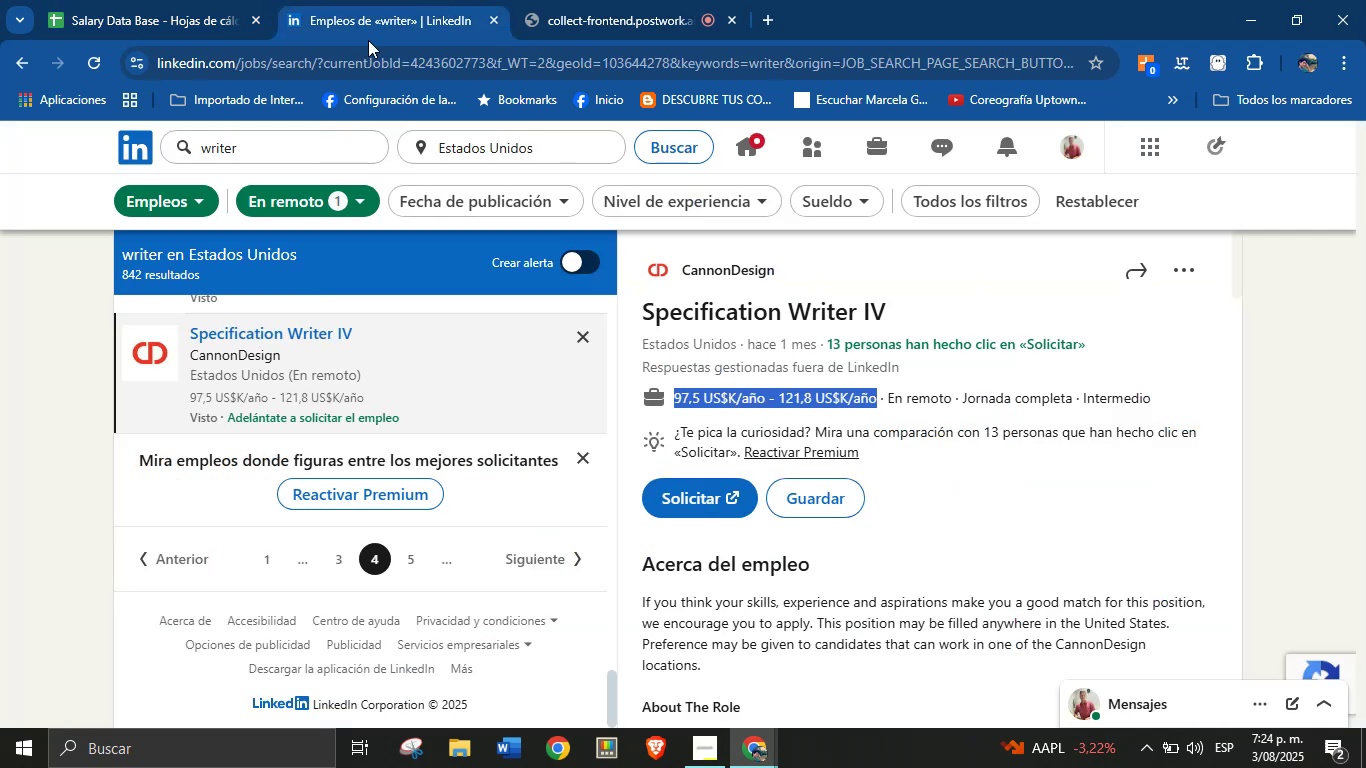 
key(Control+C)
 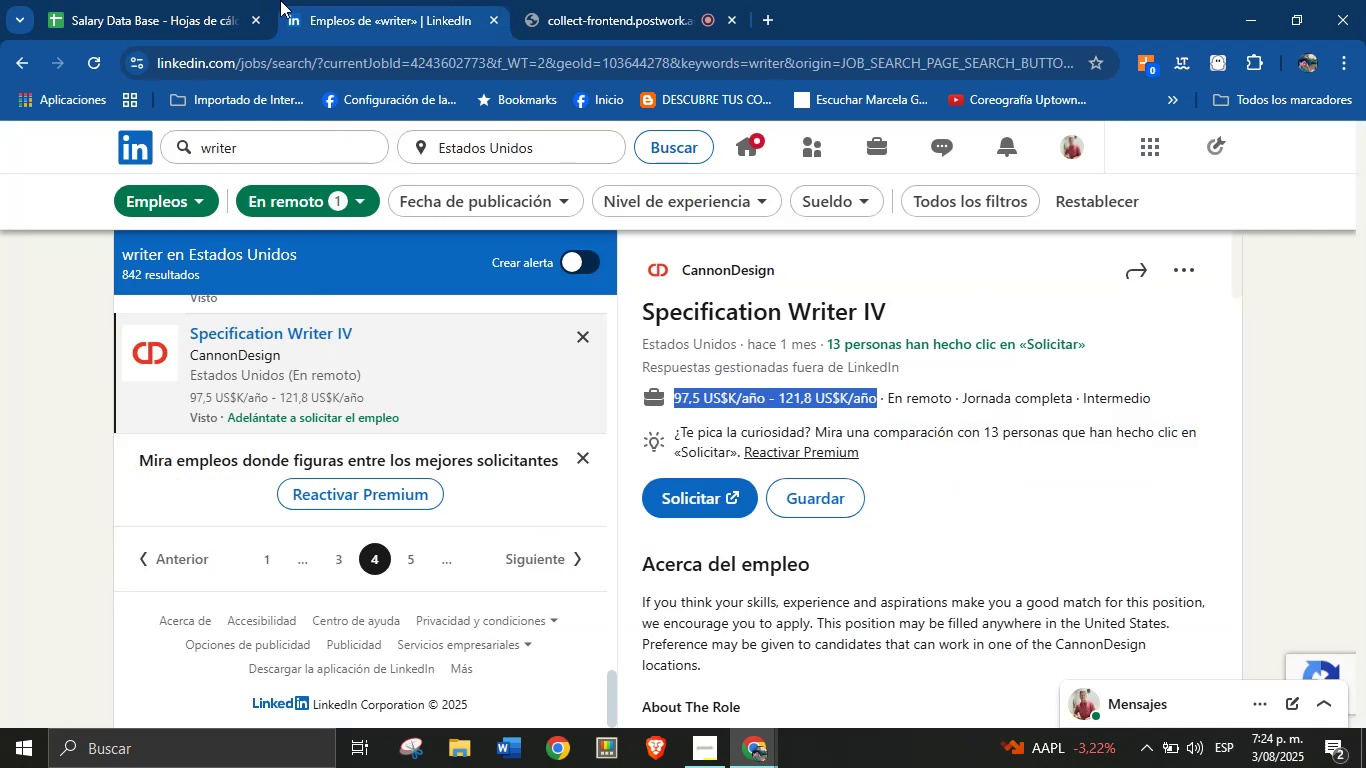 
left_click([280, 0])
 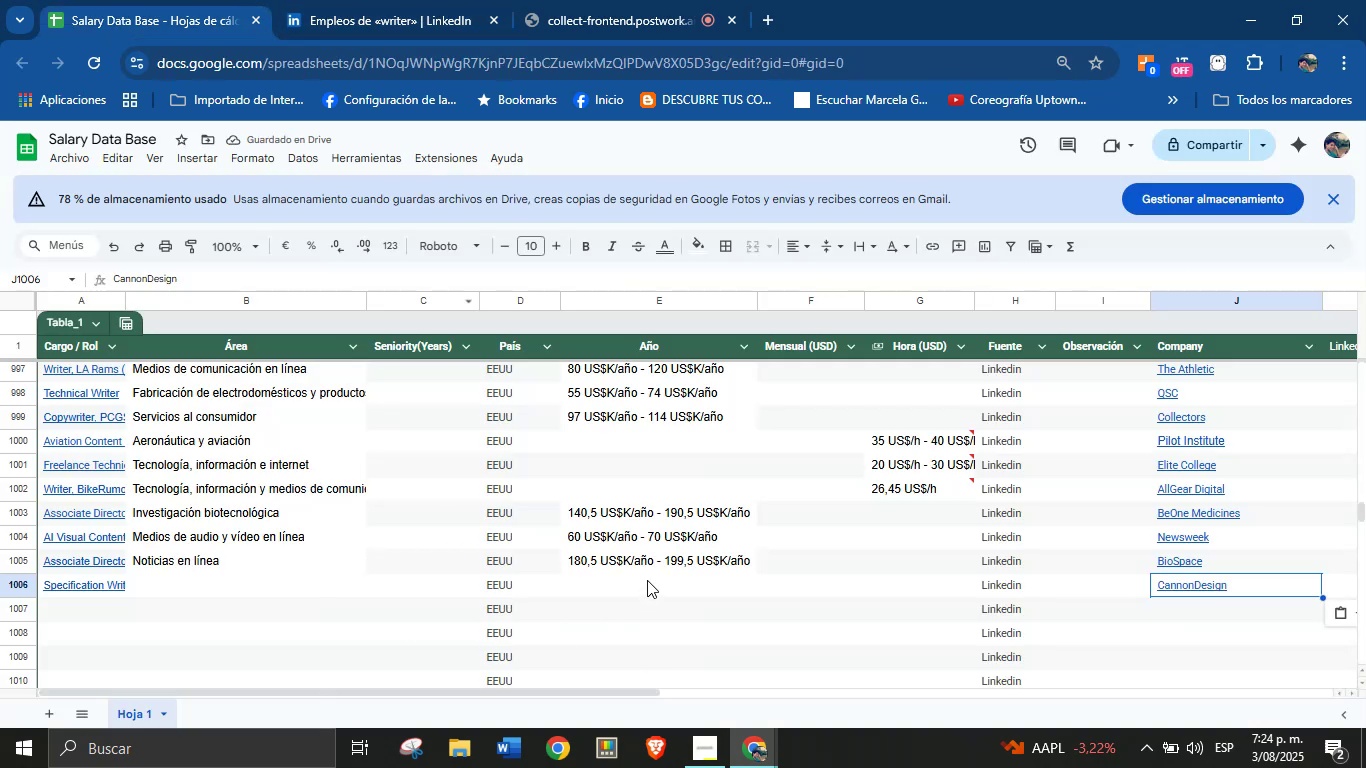 
key(Control+V)
 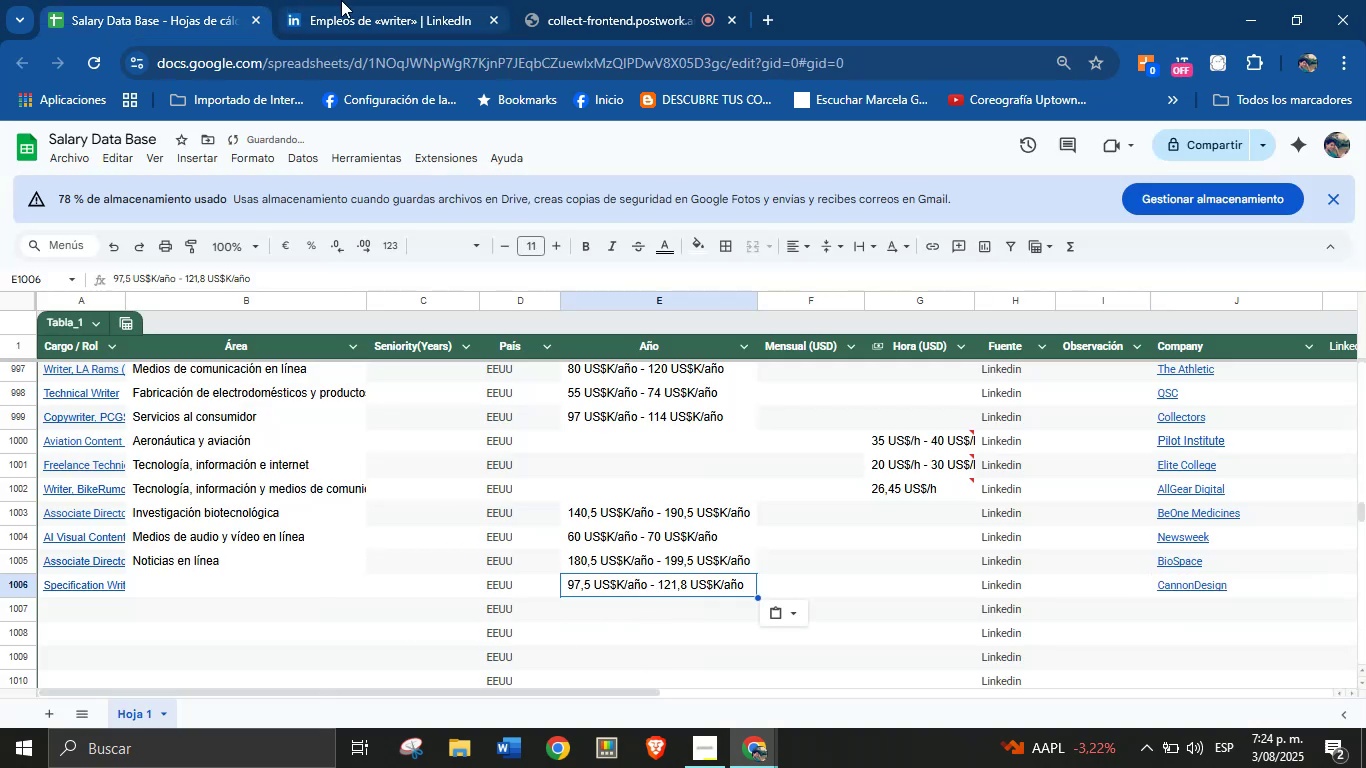 
left_click([341, 0])
 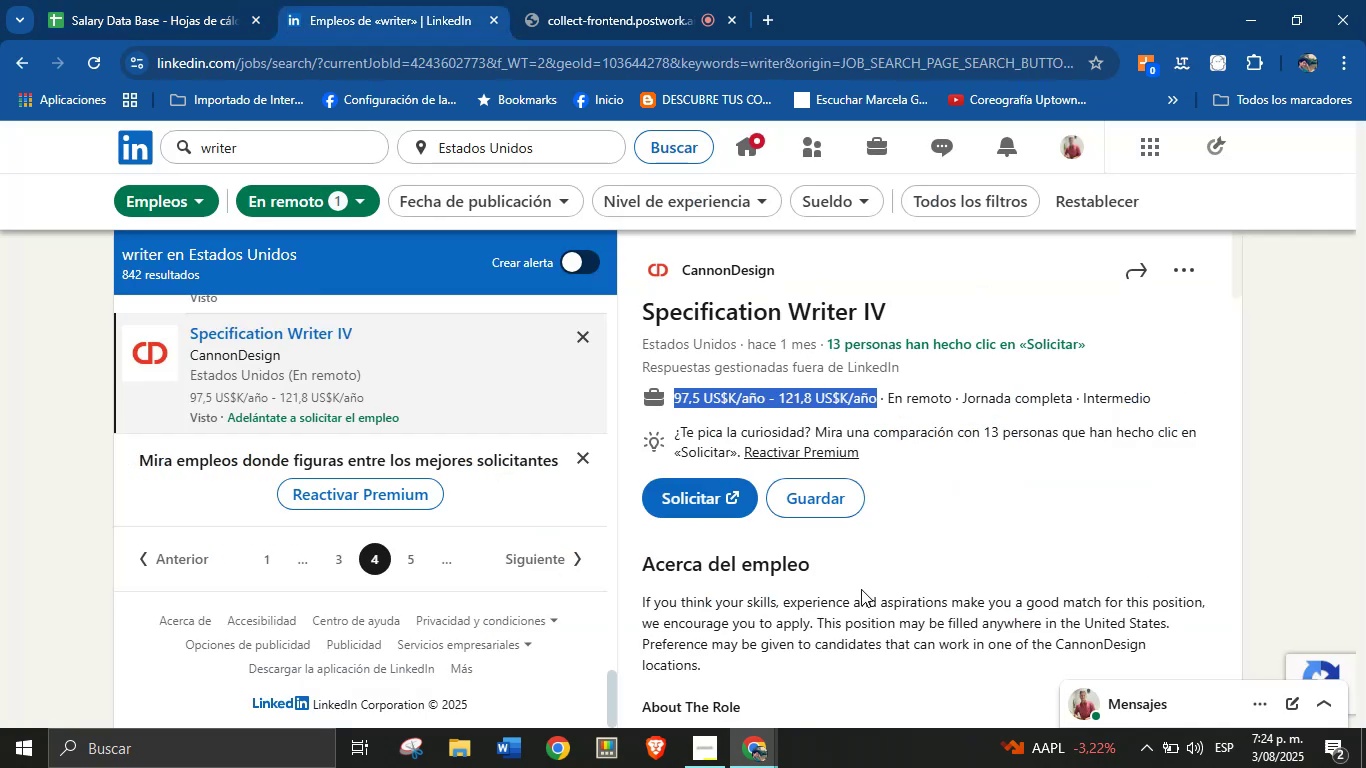 
scroll: coordinate [837, 605], scroll_direction: down, amount: 36.0
 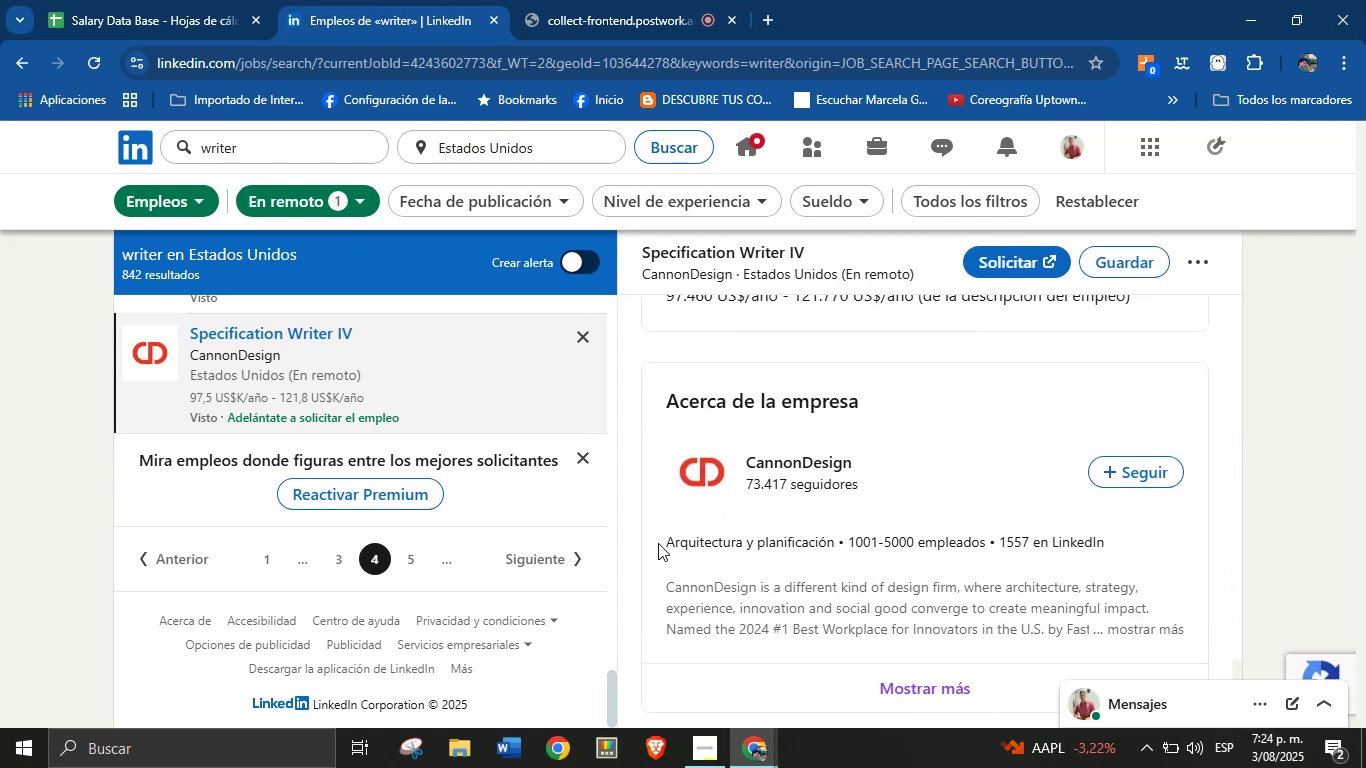 
left_click_drag(start_coordinate=[658, 543], to_coordinate=[837, 544])
 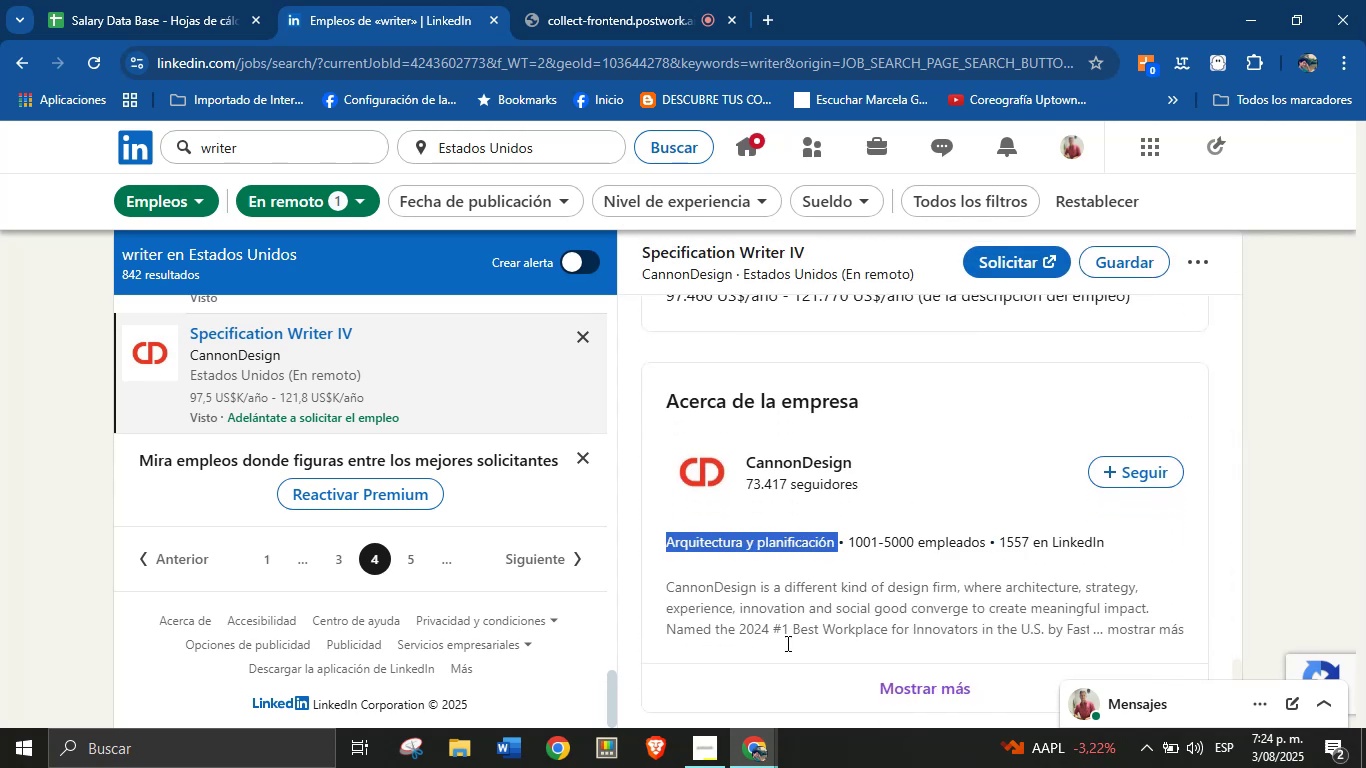 
key(Control+C)
 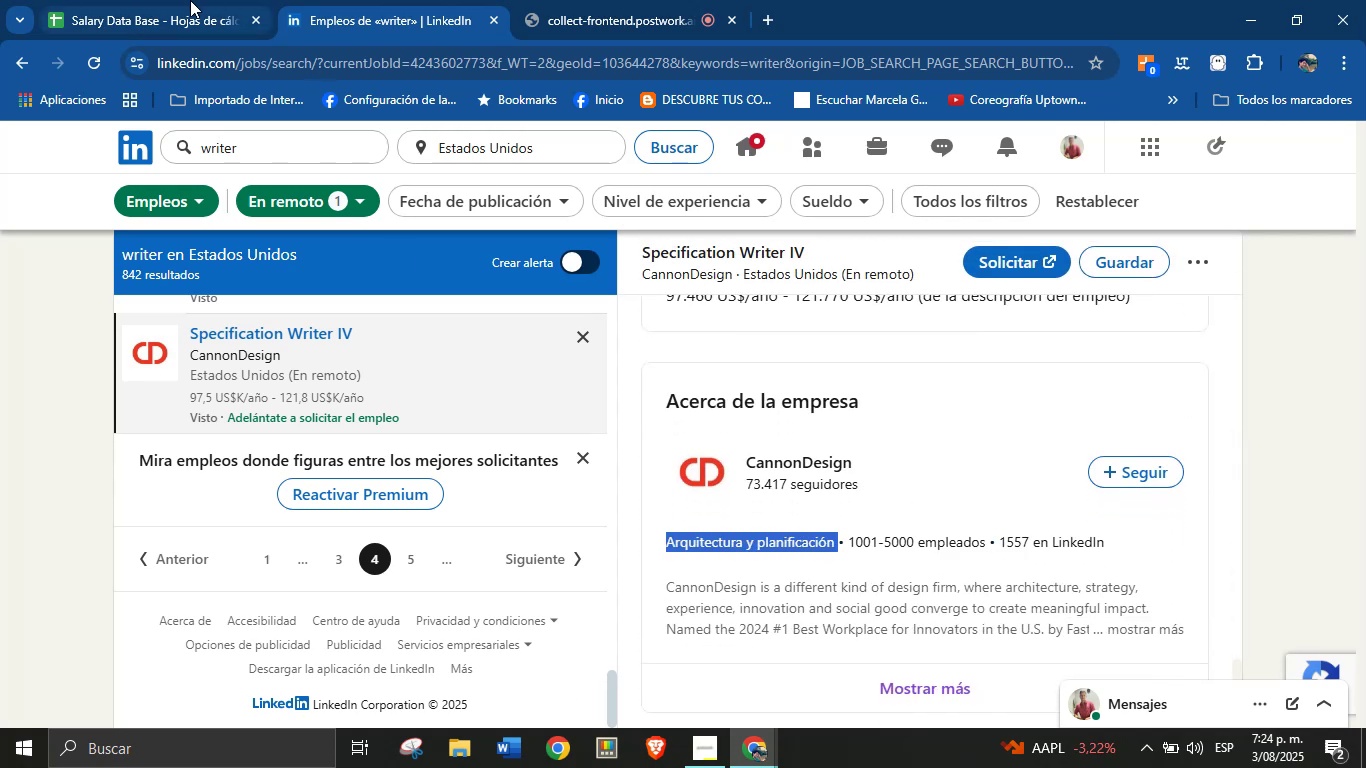 
left_click([190, 0])
 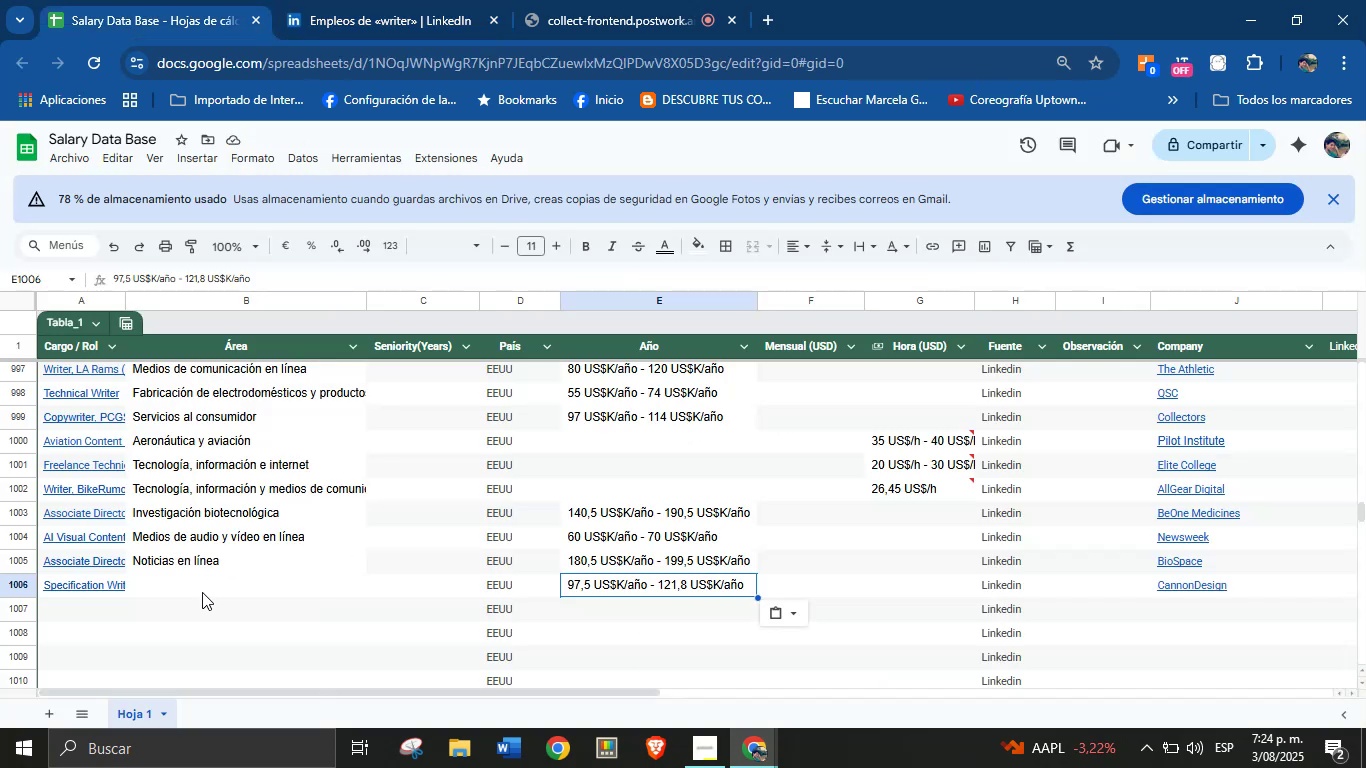 
left_click([202, 592])
 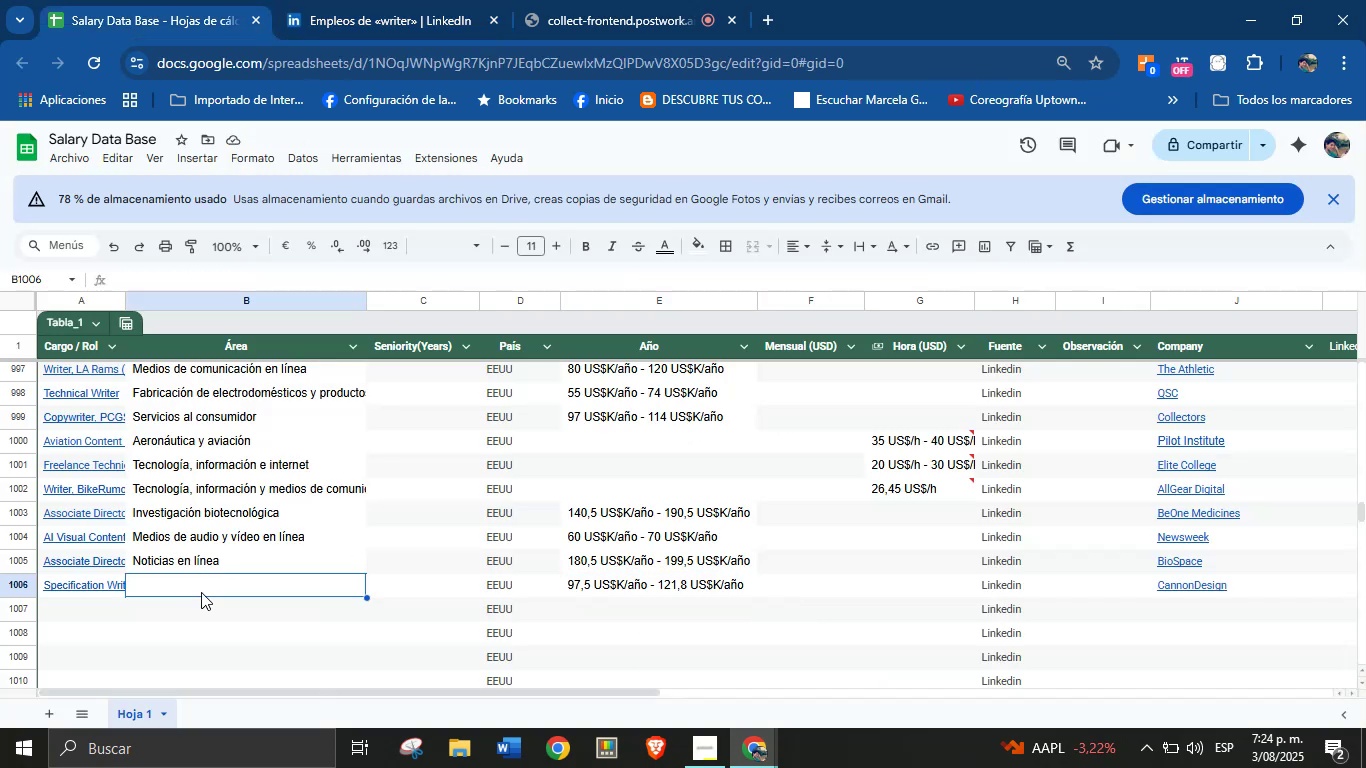 
key(Control+V)
 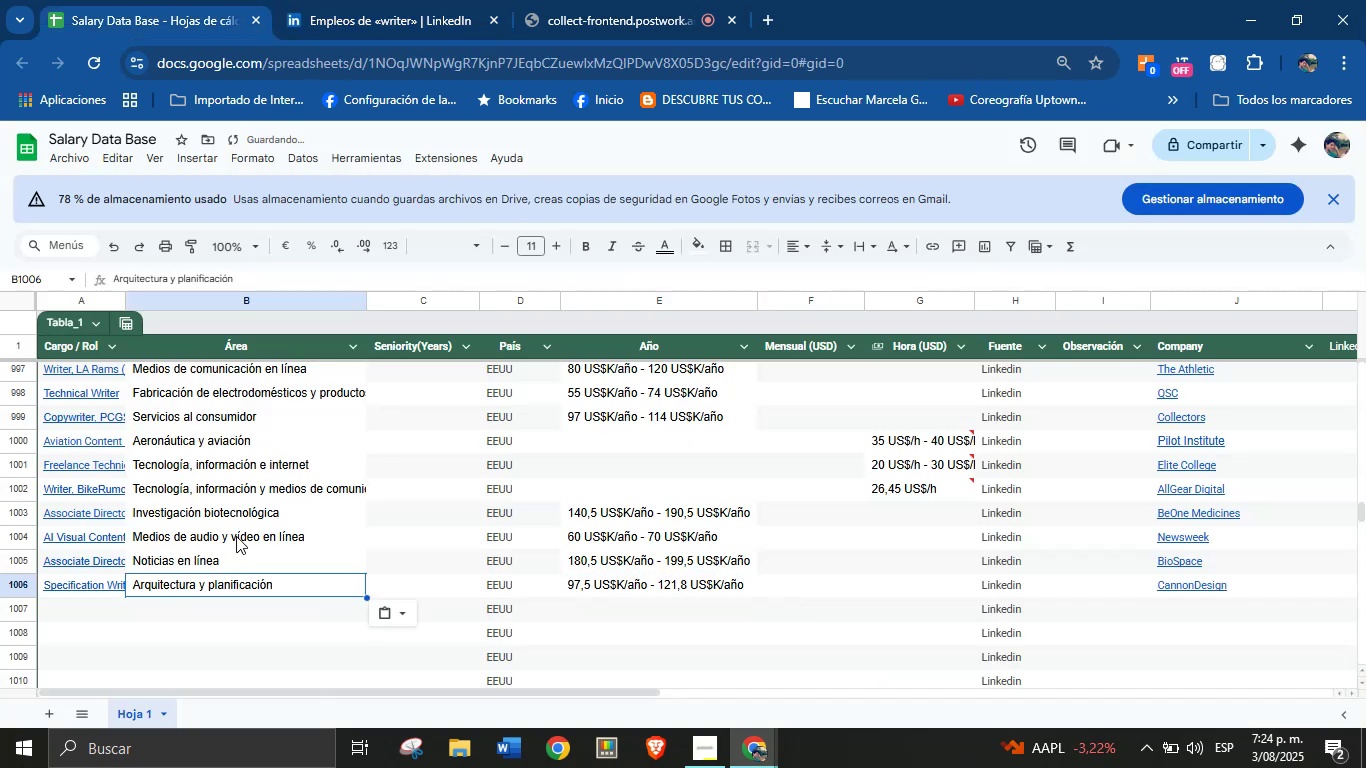 
scroll: coordinate [518, 549], scroll_direction: down, amount: 1.0
 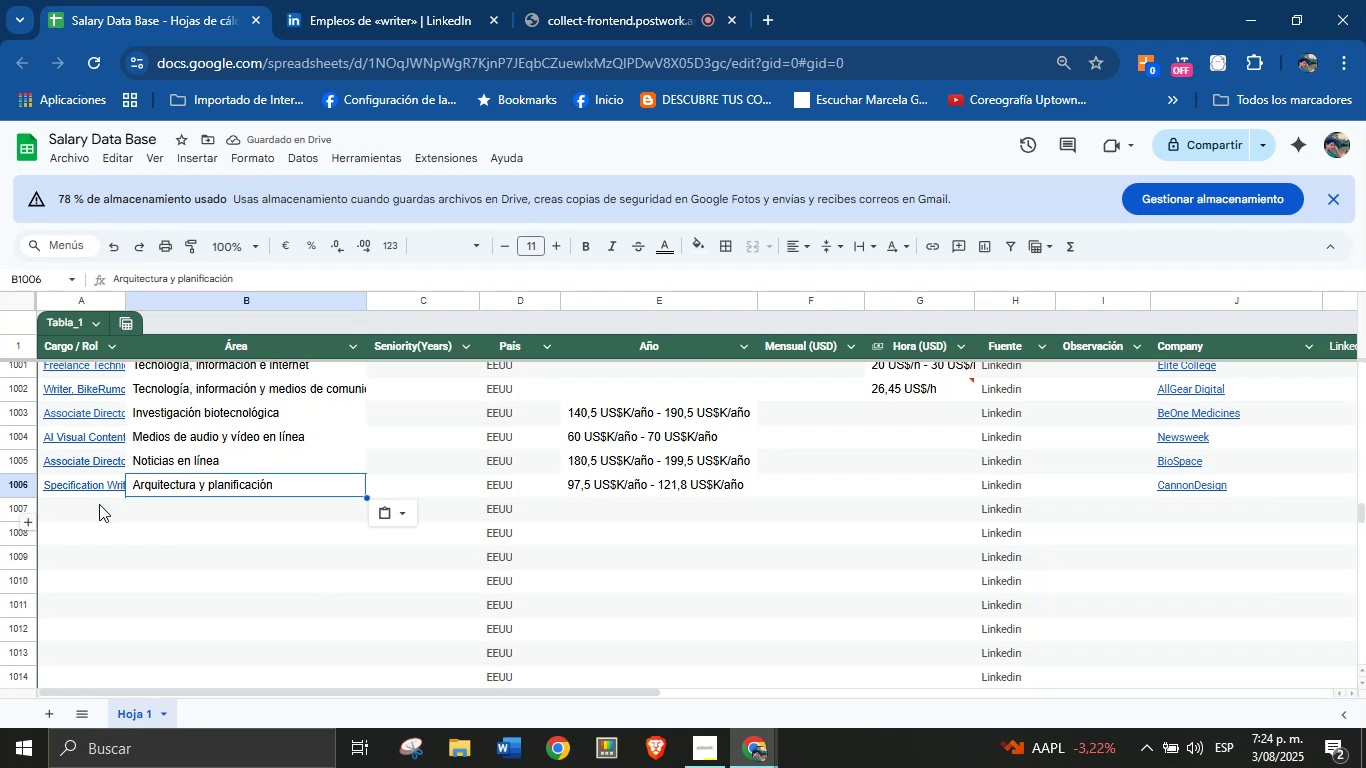 
left_click([99, 506])
 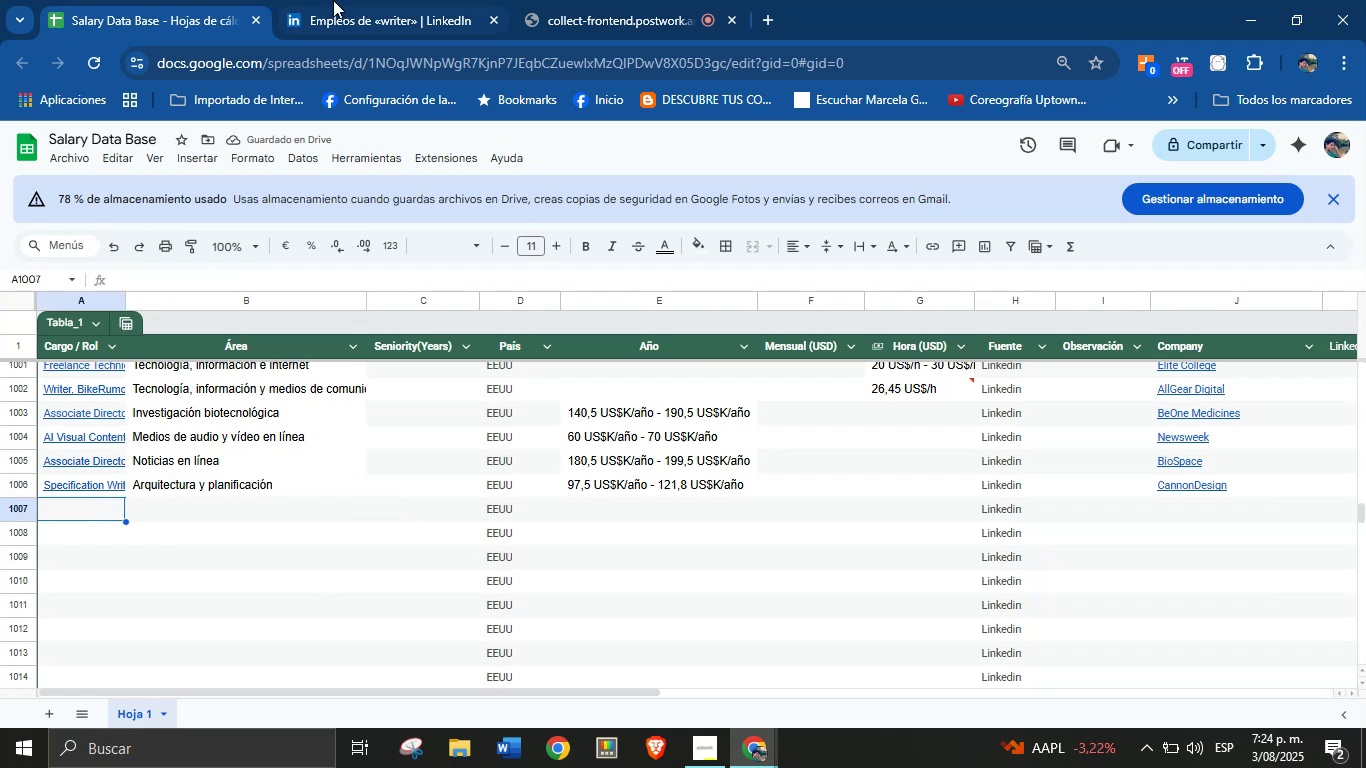 
left_click([333, 0])
 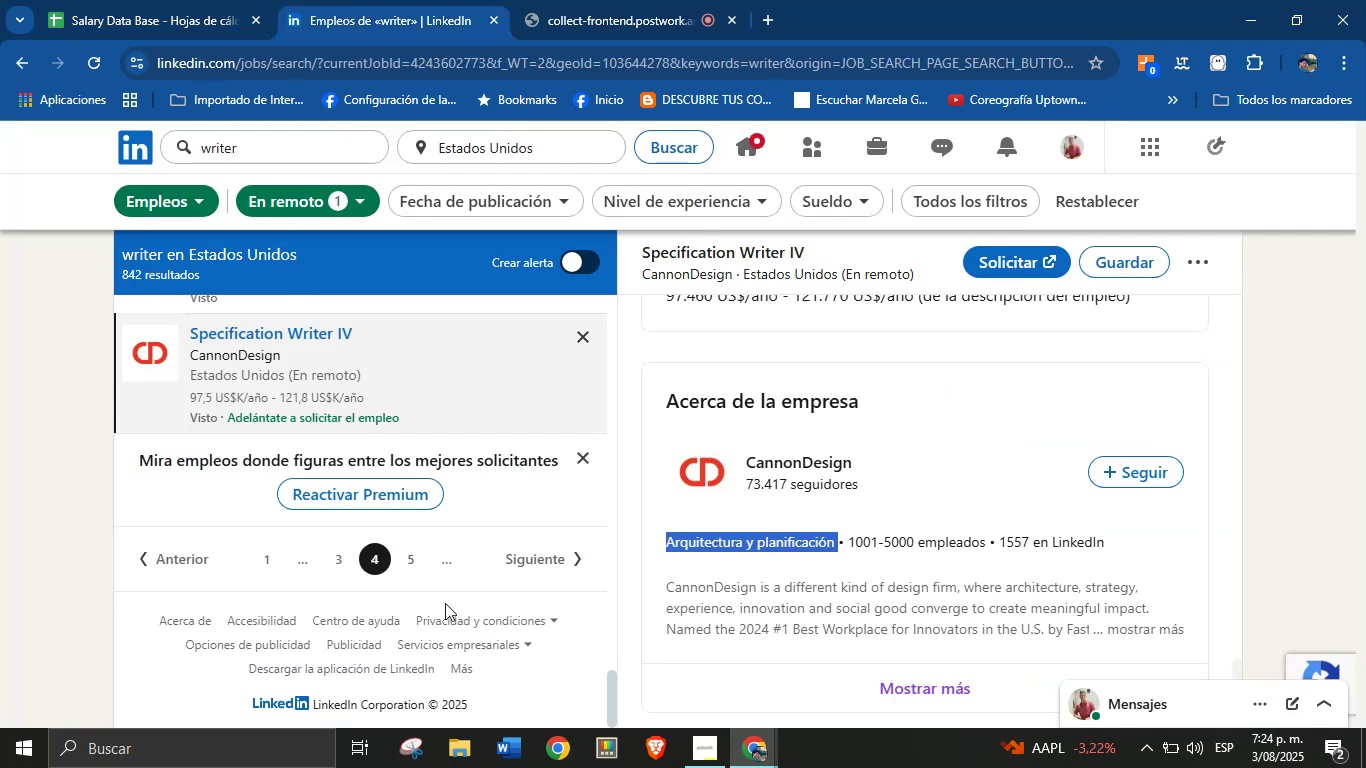 
mouse_move([409, 548])
 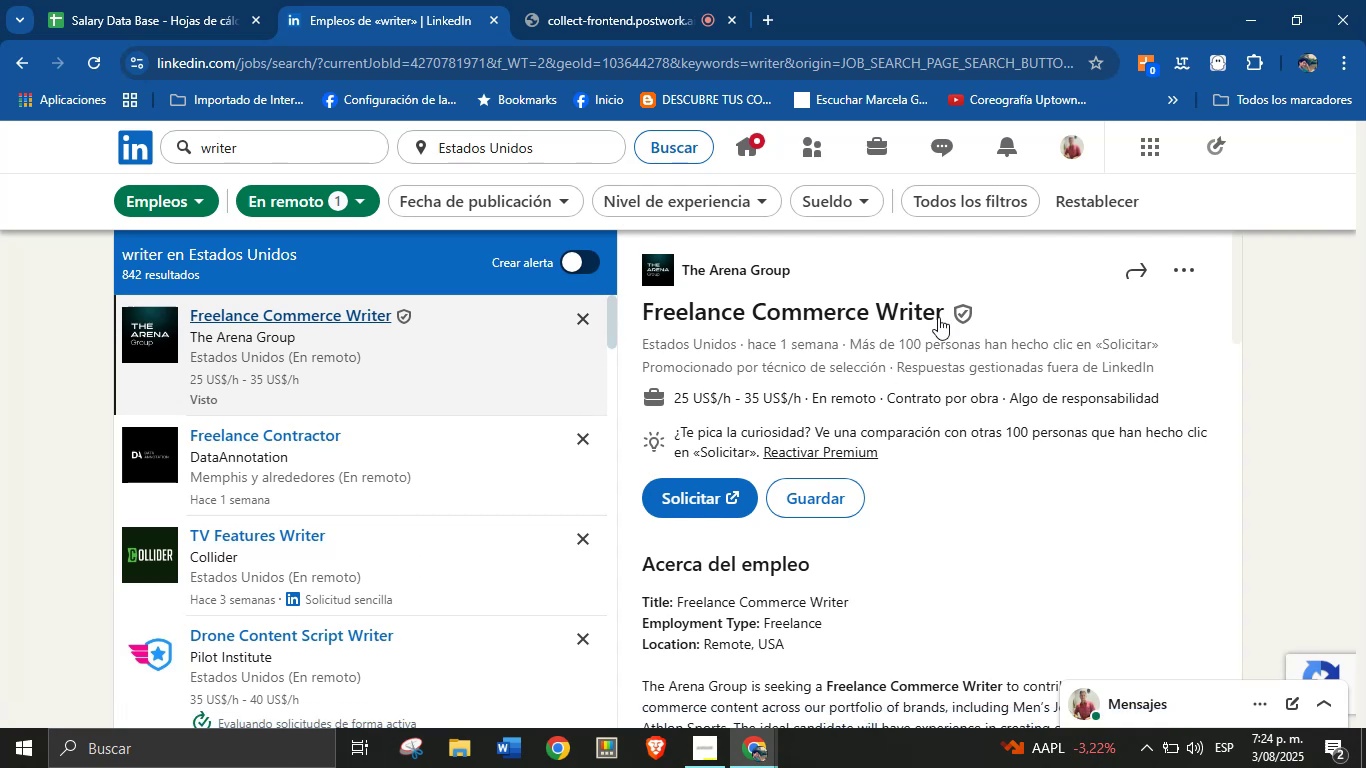 
left_click_drag(start_coordinate=[1041, 292], to_coordinate=[647, 307])
 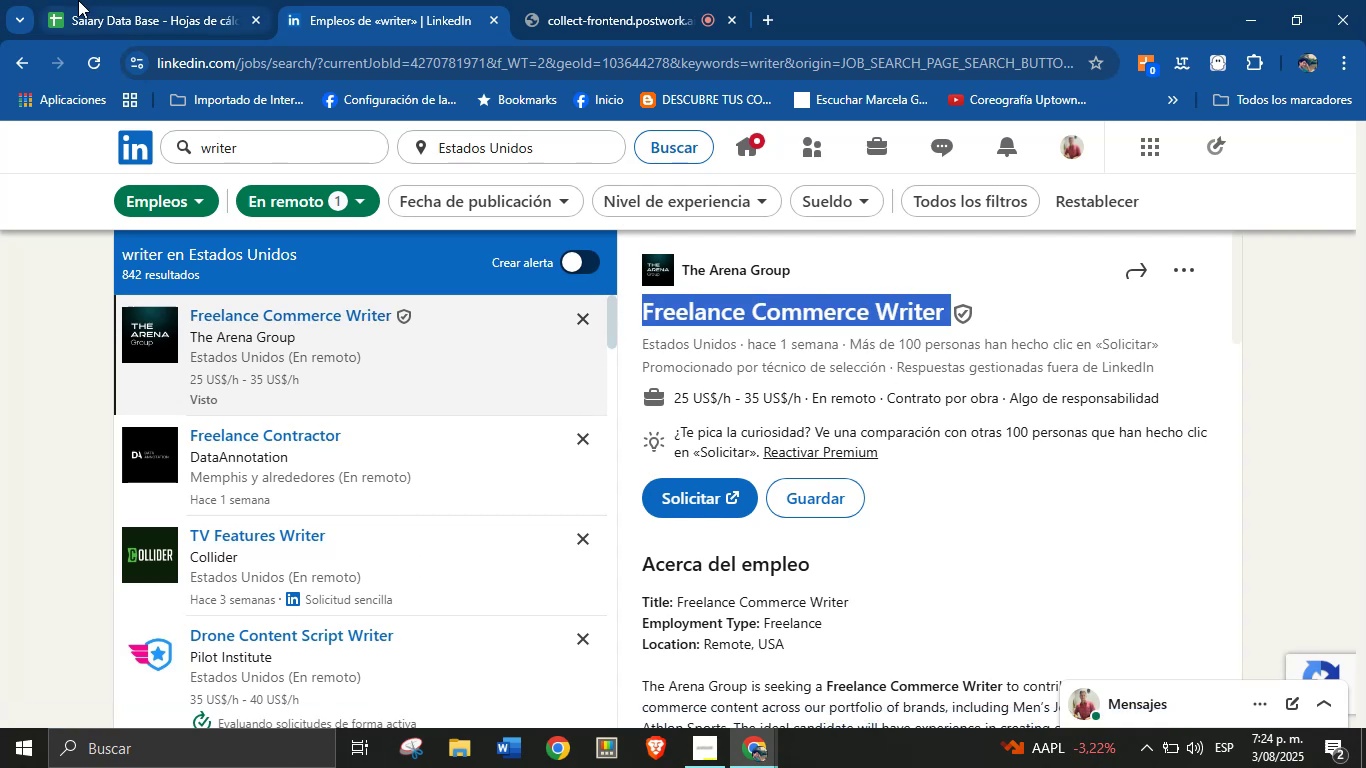 
key(Control+C)
 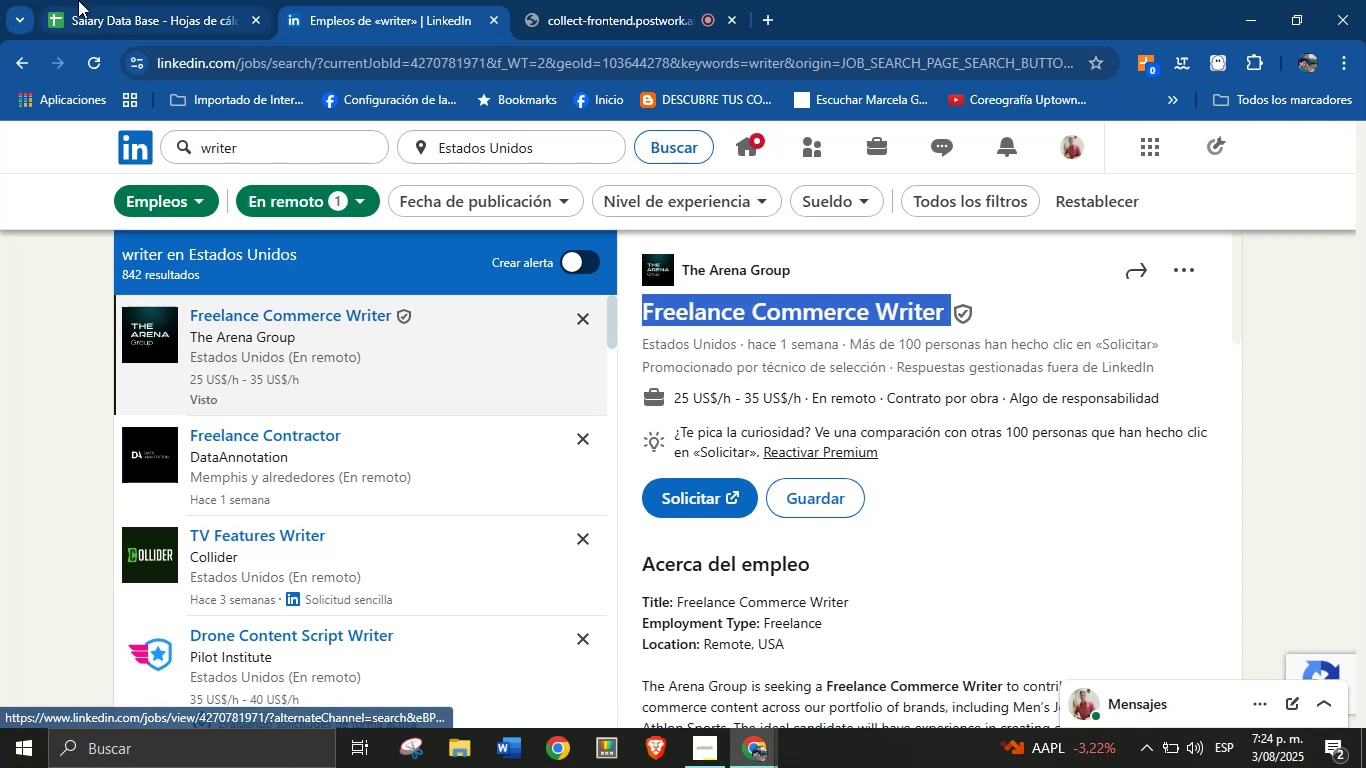 
left_click([78, 0])
 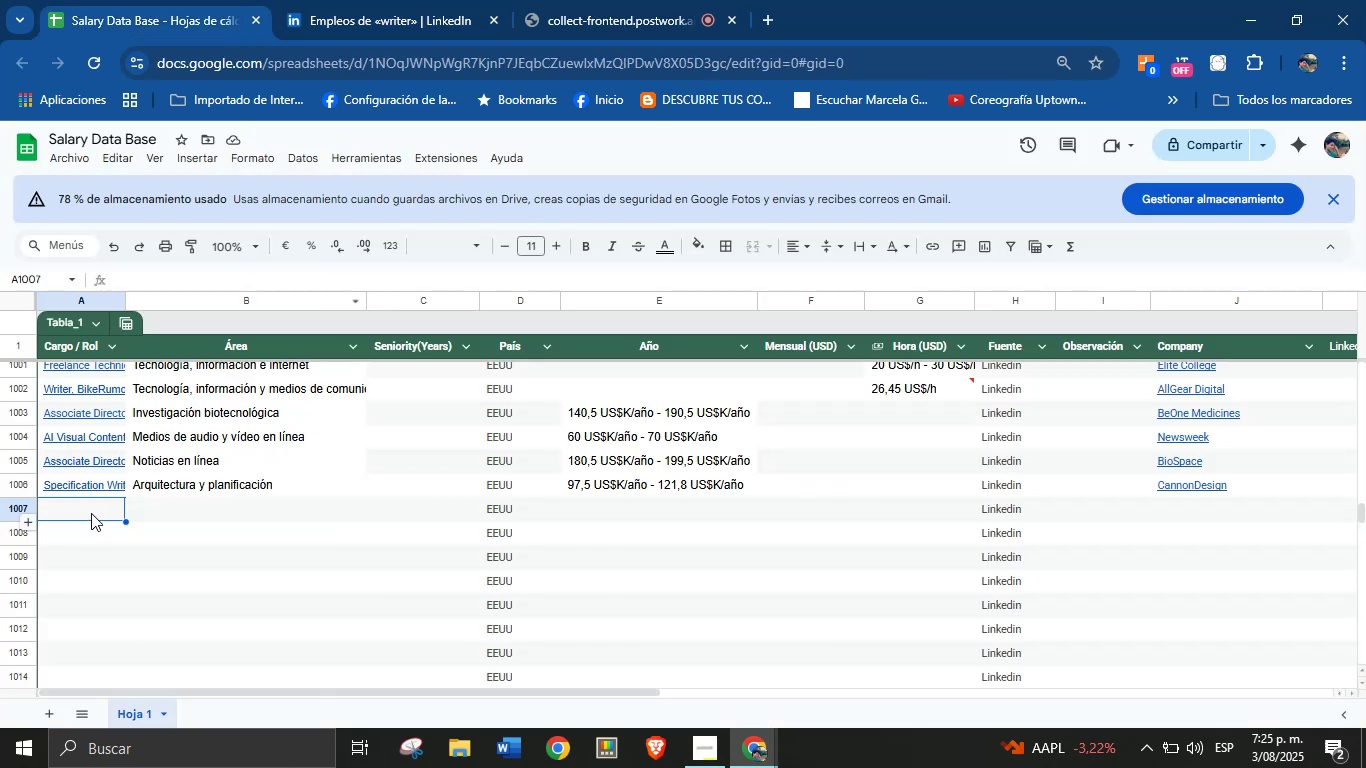 
left_click([91, 513])
 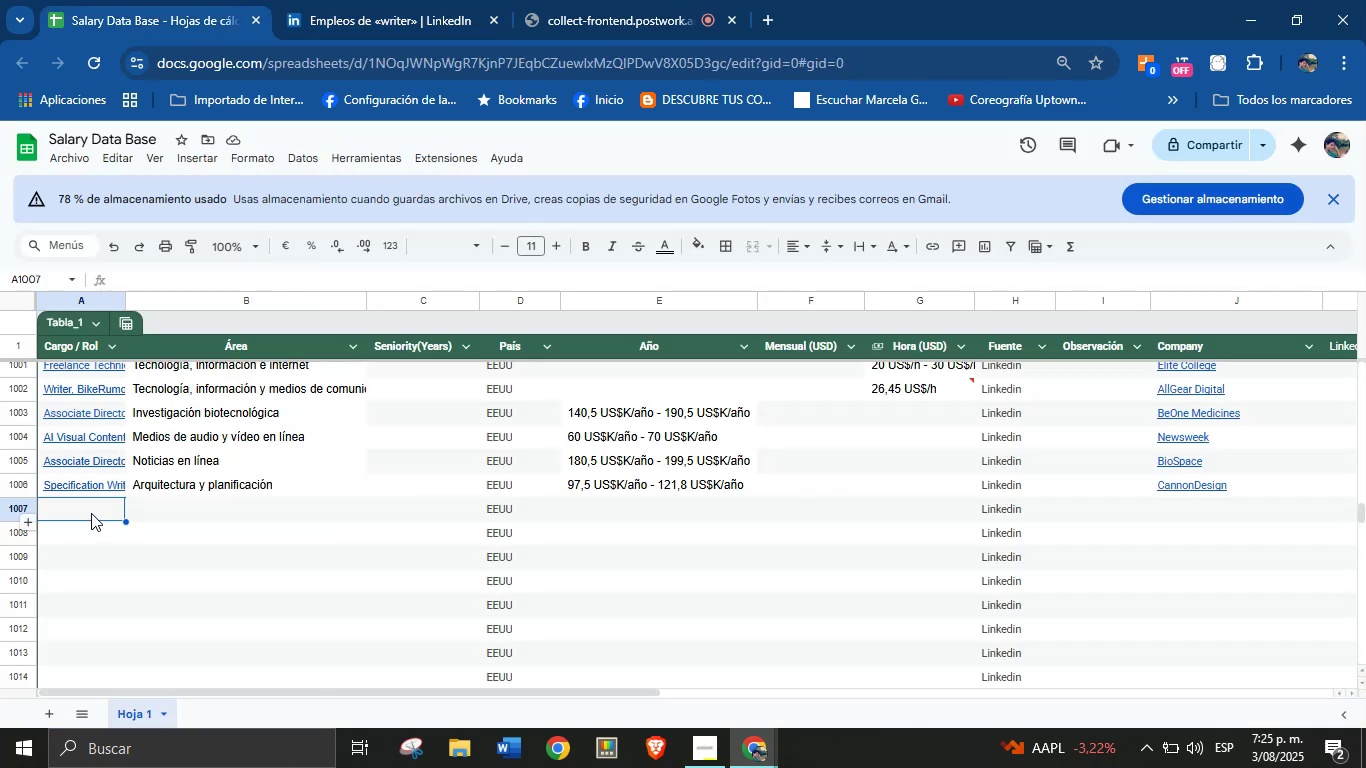 
key(Control+V)
 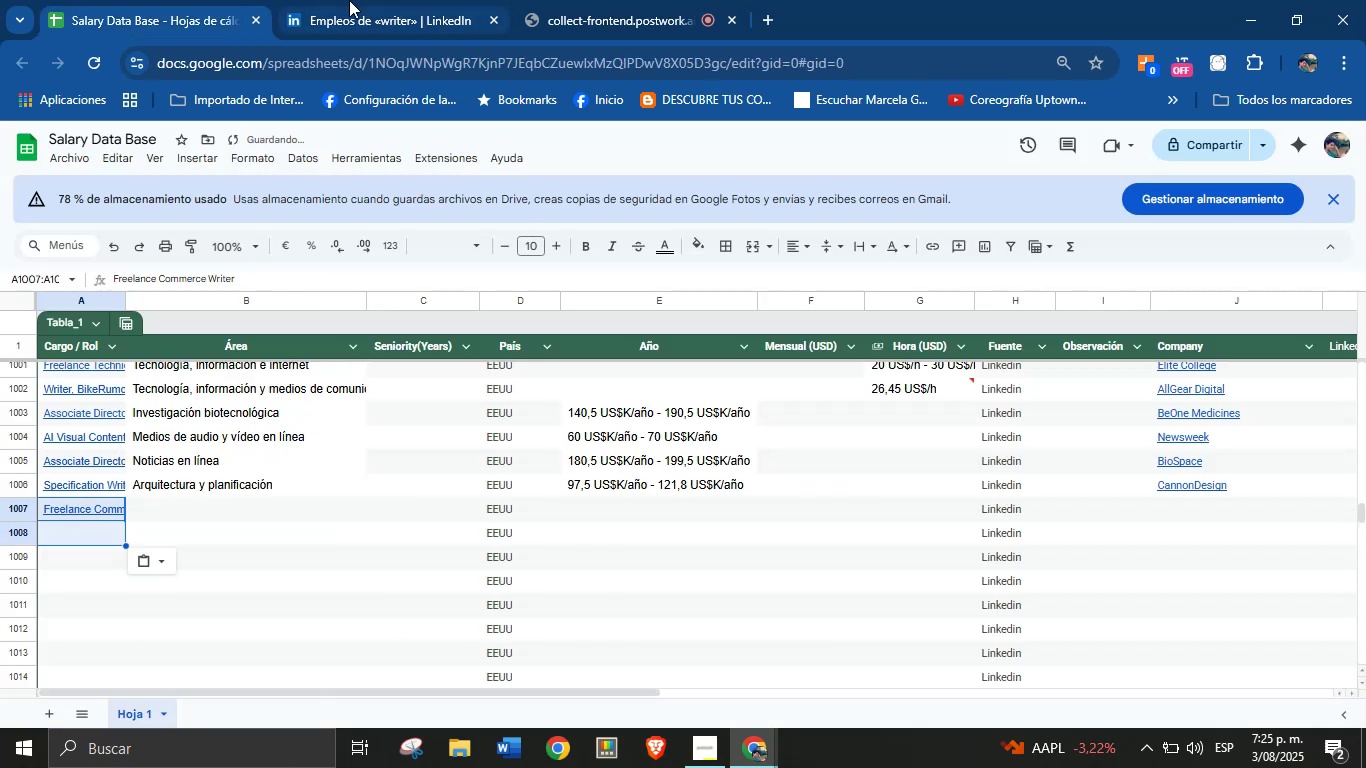 
left_click([349, 0])
 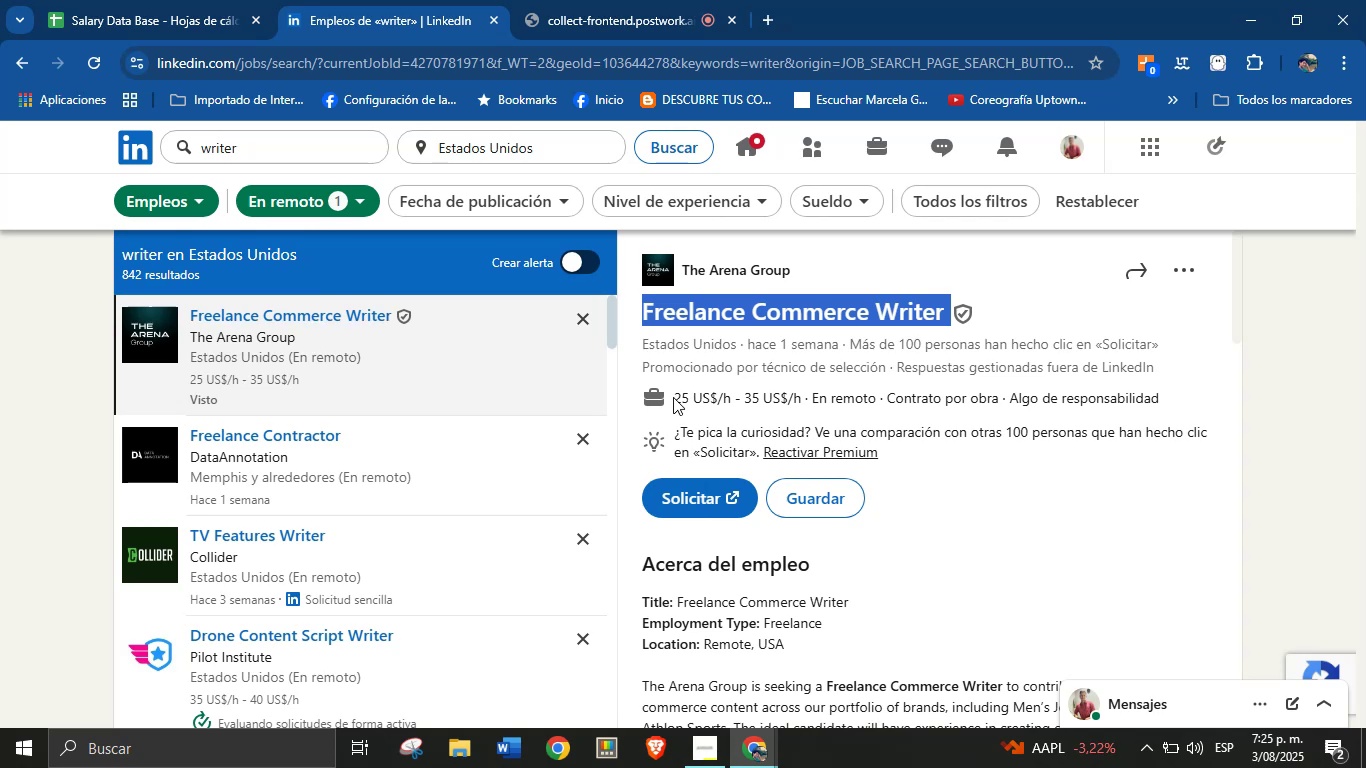 
left_click_drag(start_coordinate=[673, 397], to_coordinate=[809, 397])
 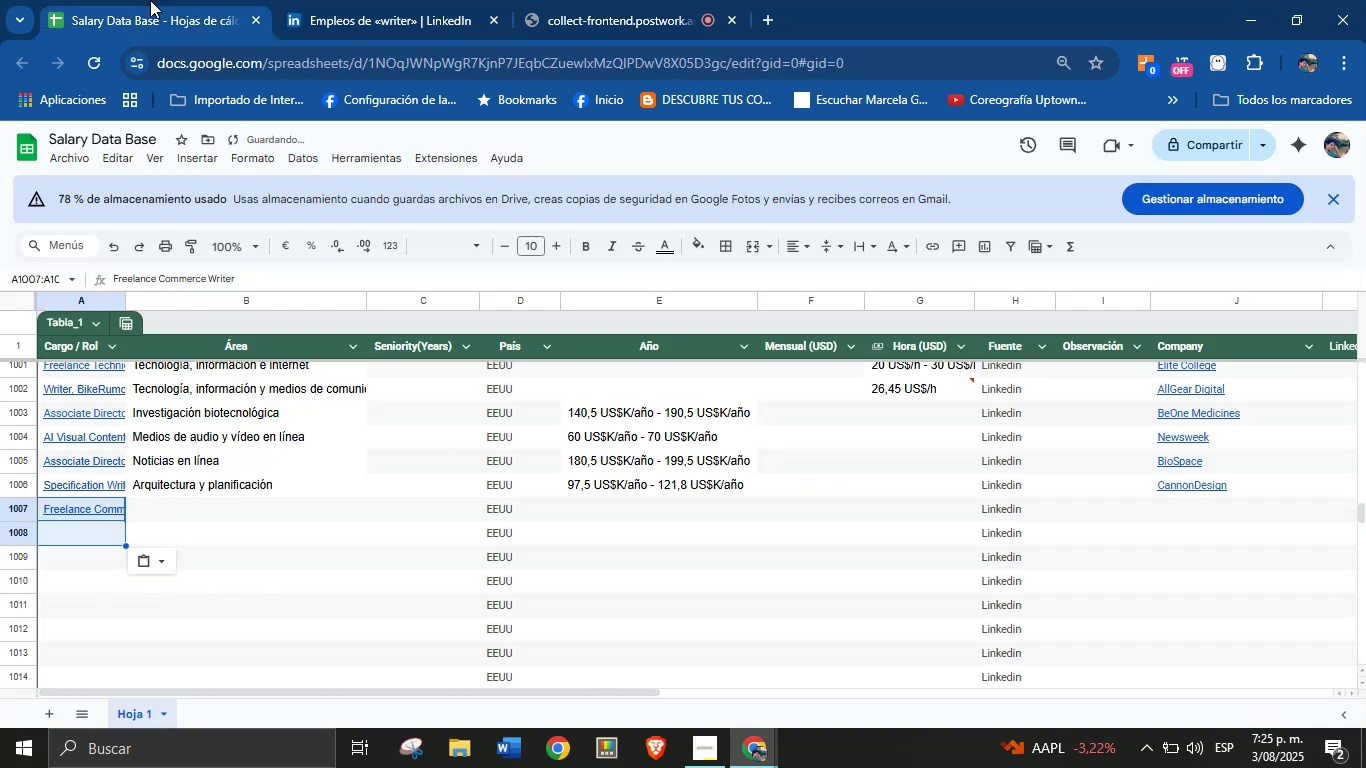 
key(Control+C)
 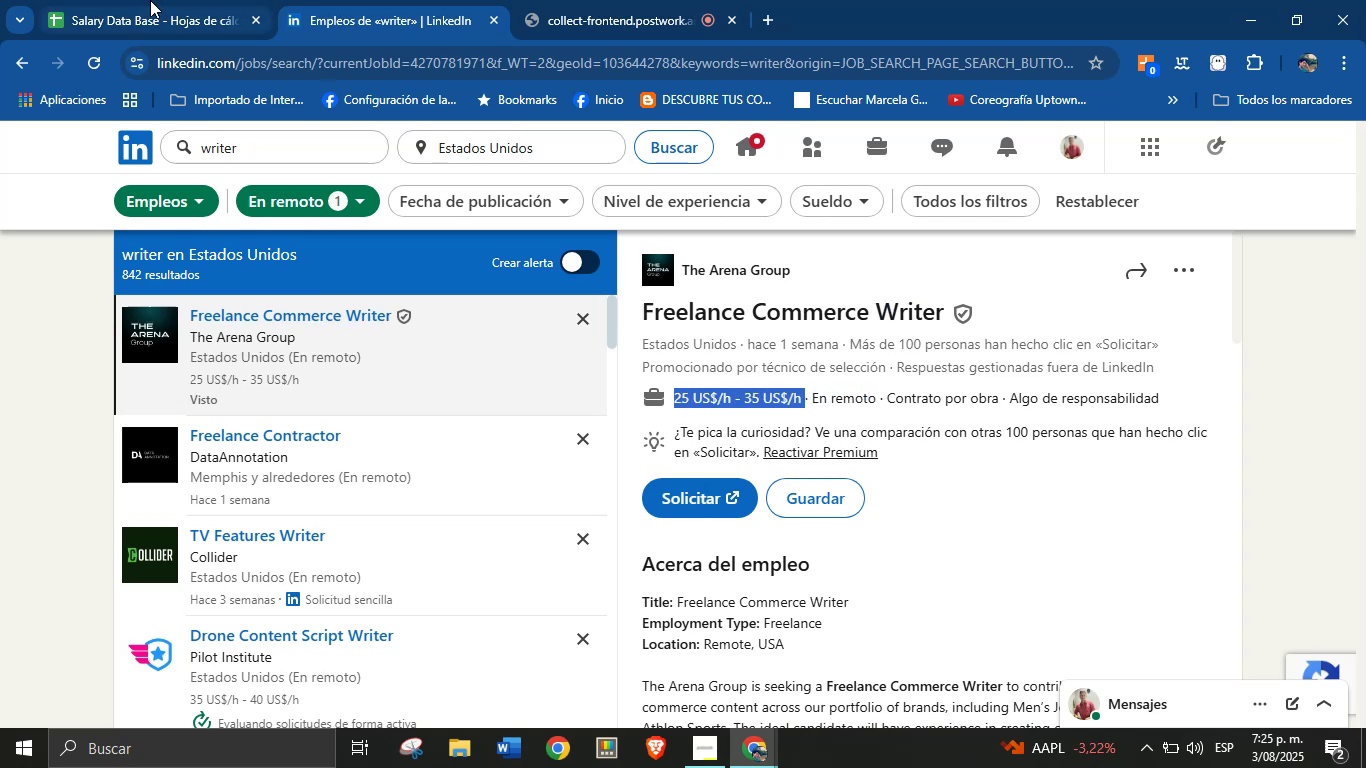 
left_click([150, 0])
 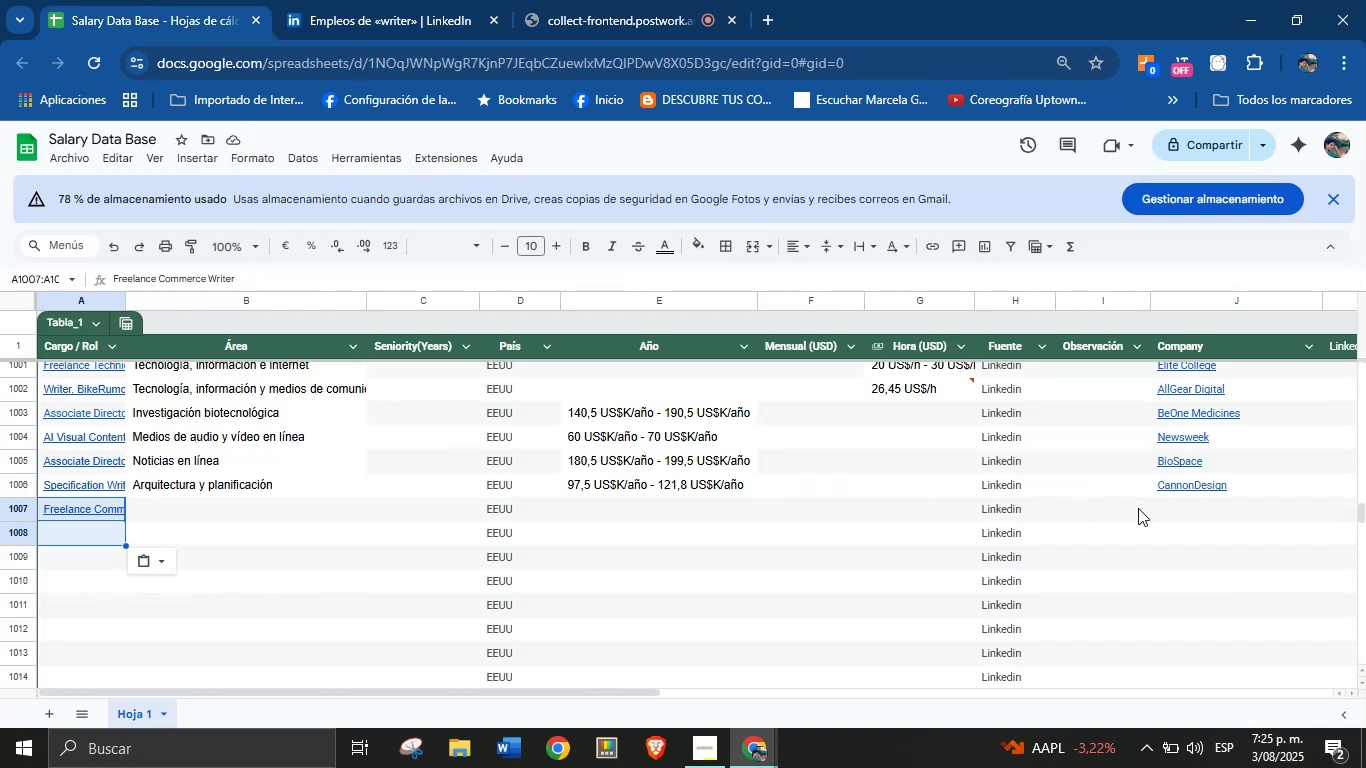 
left_click([1167, 502])
 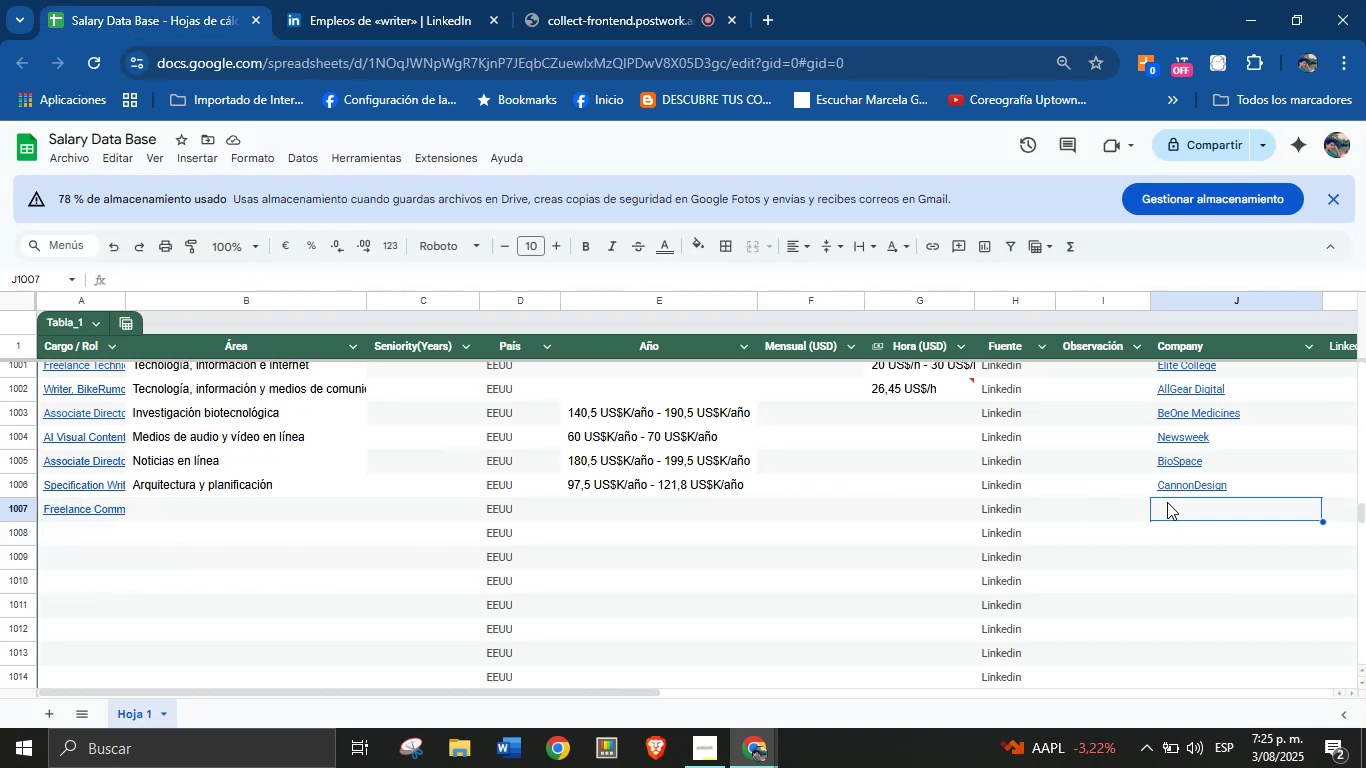 
key(Control+V)
 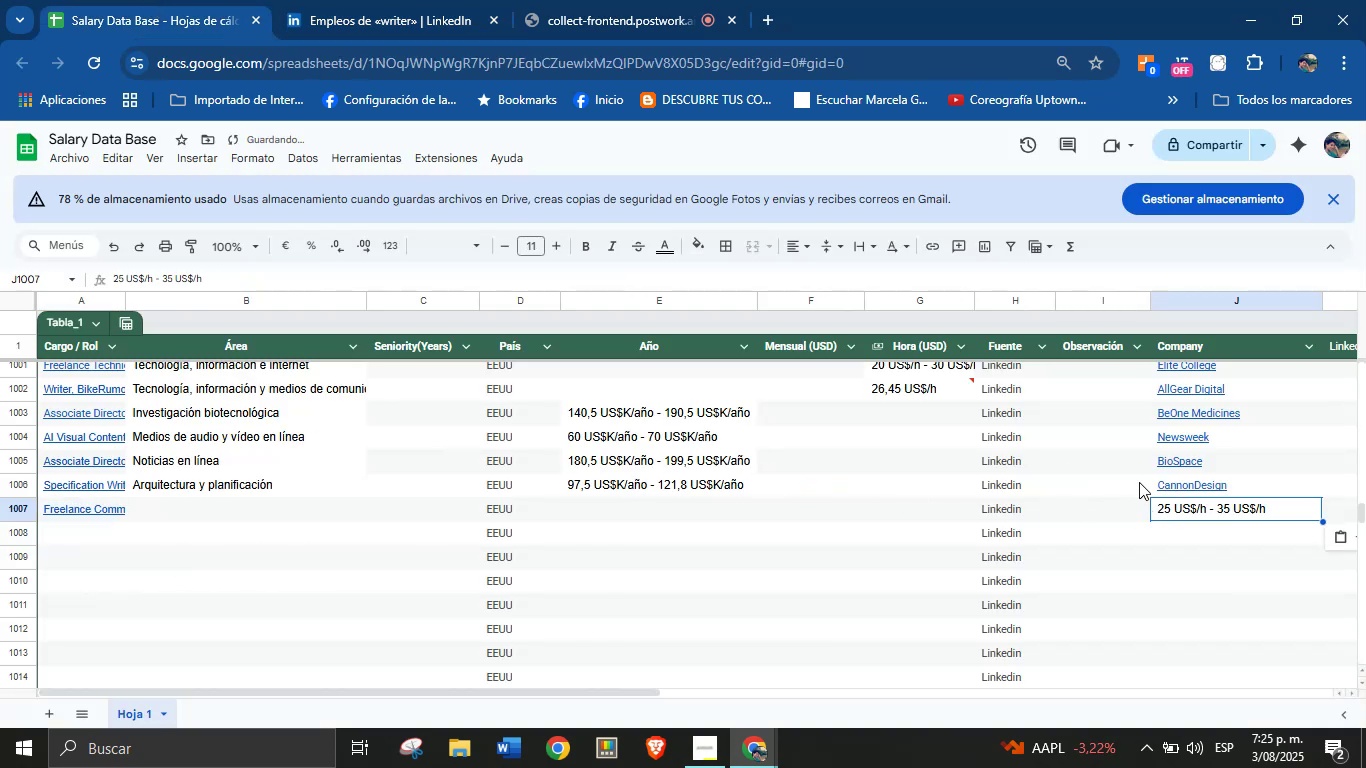 
key(Control+Z)
 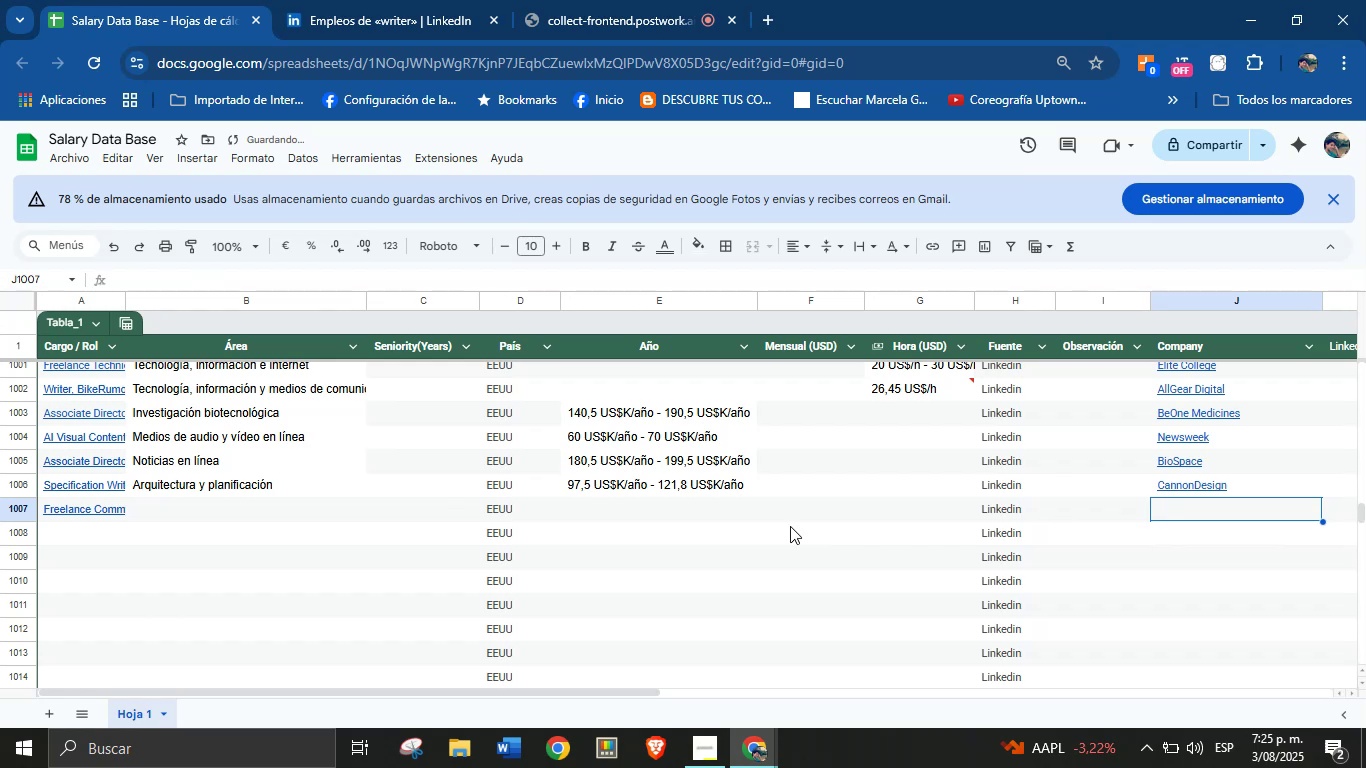 
left_click([669, 505])
 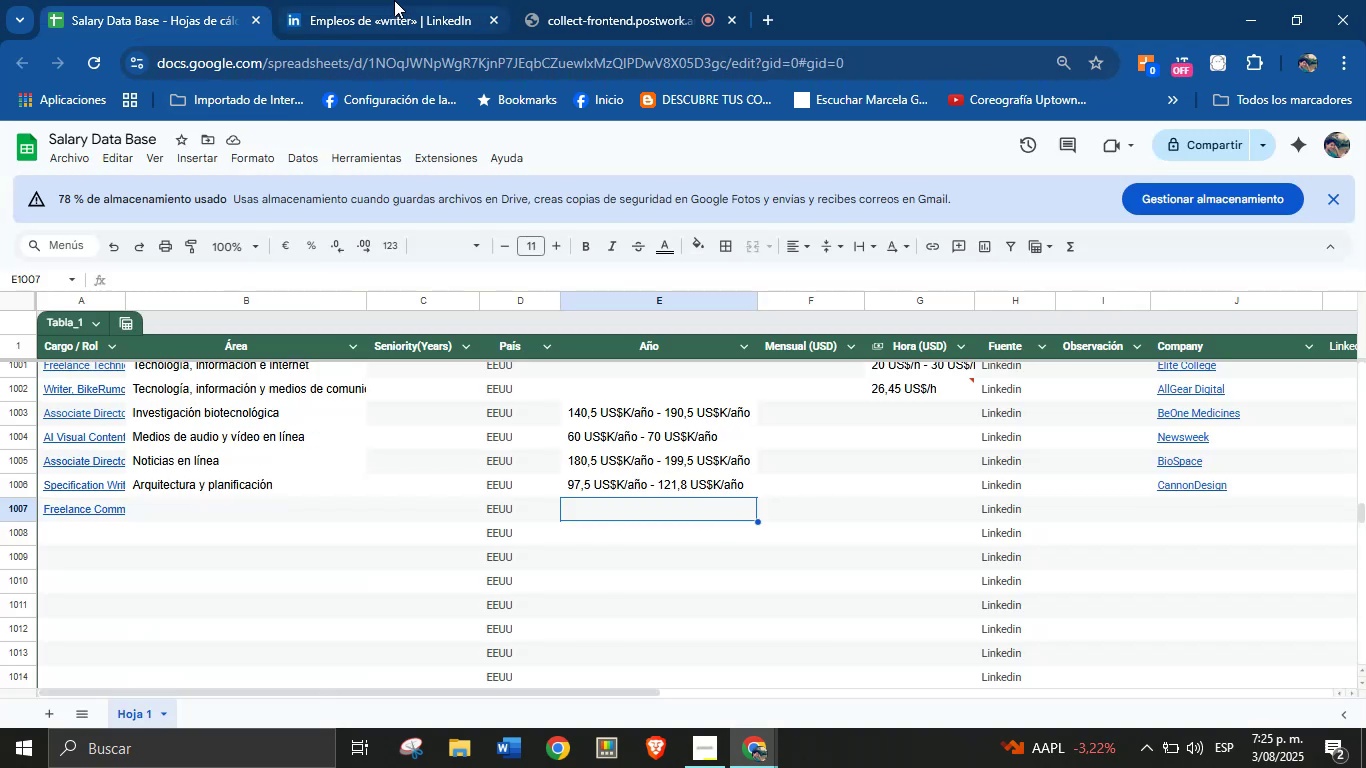 
wait(5.4)
 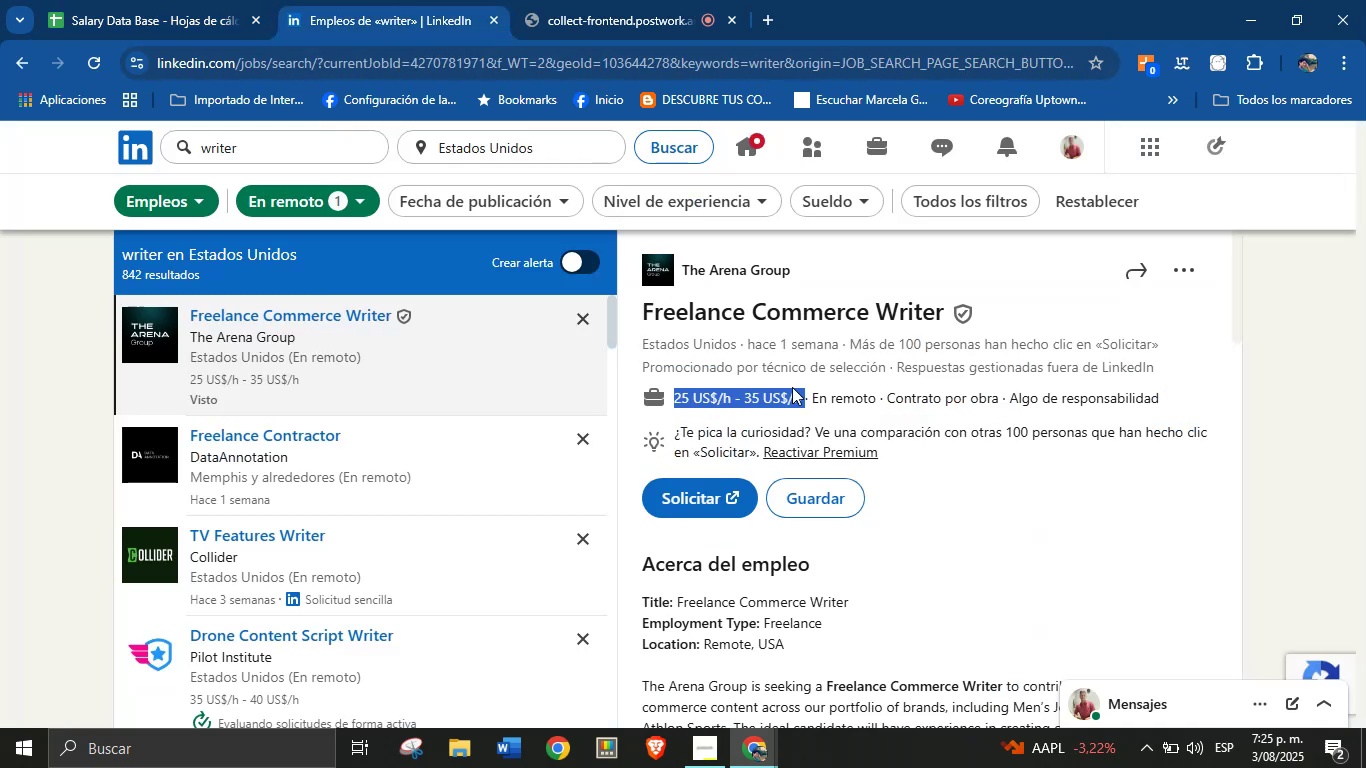 
key(Control+C)
 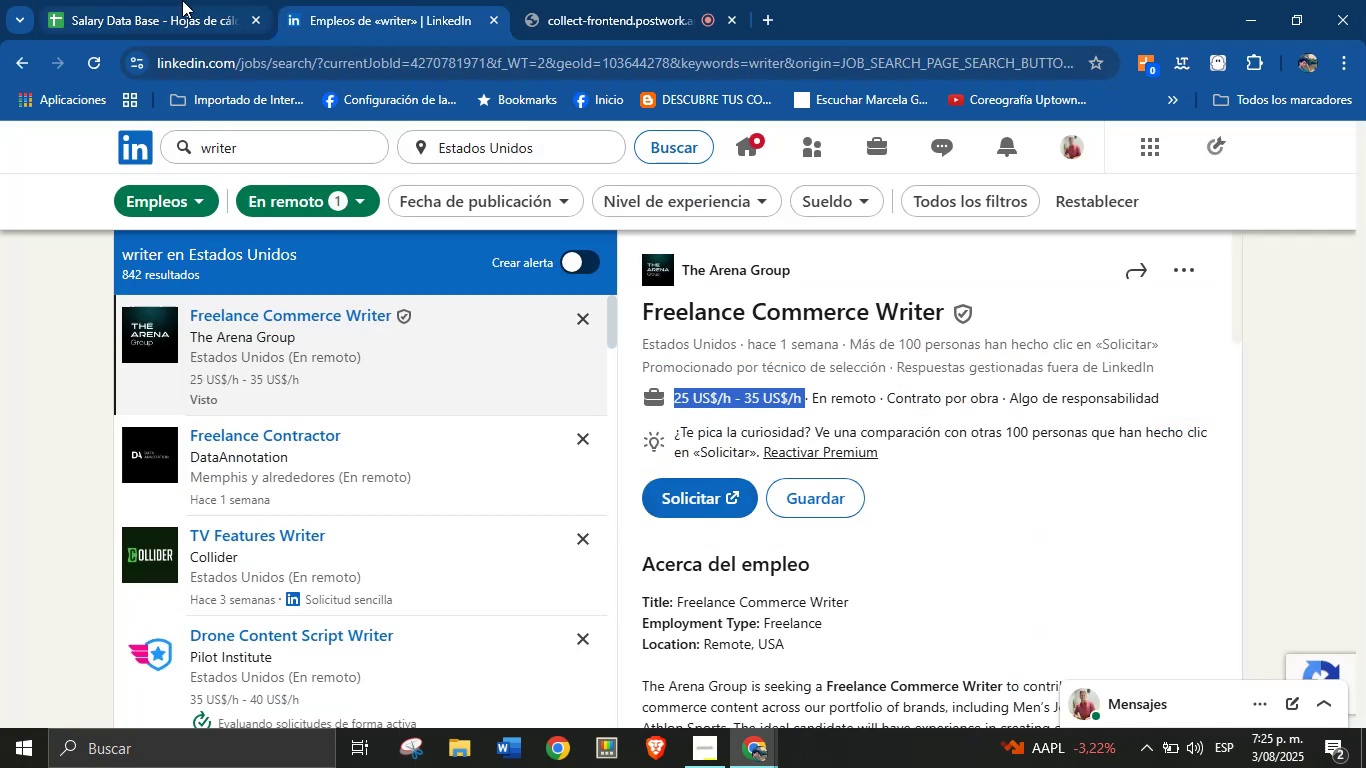 
left_click([182, 0])
 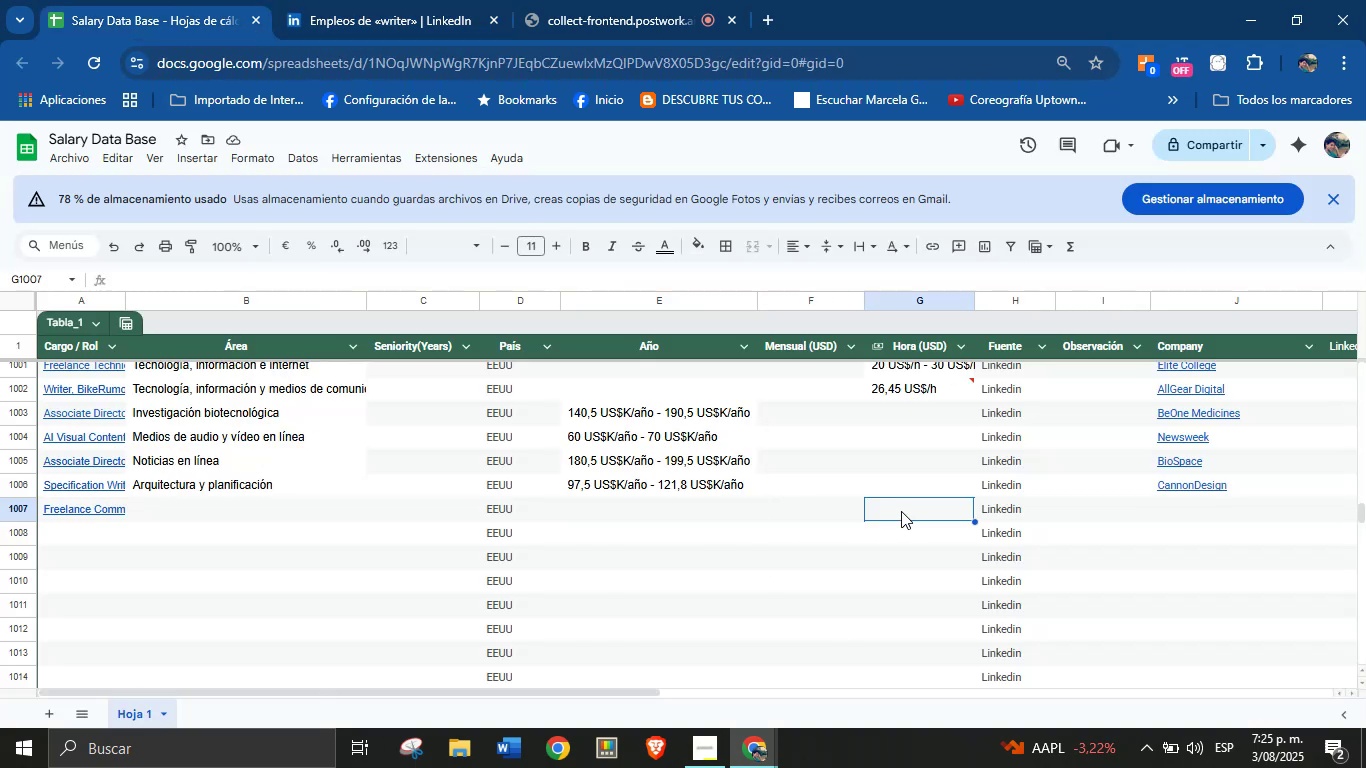 
key(Control+V)
 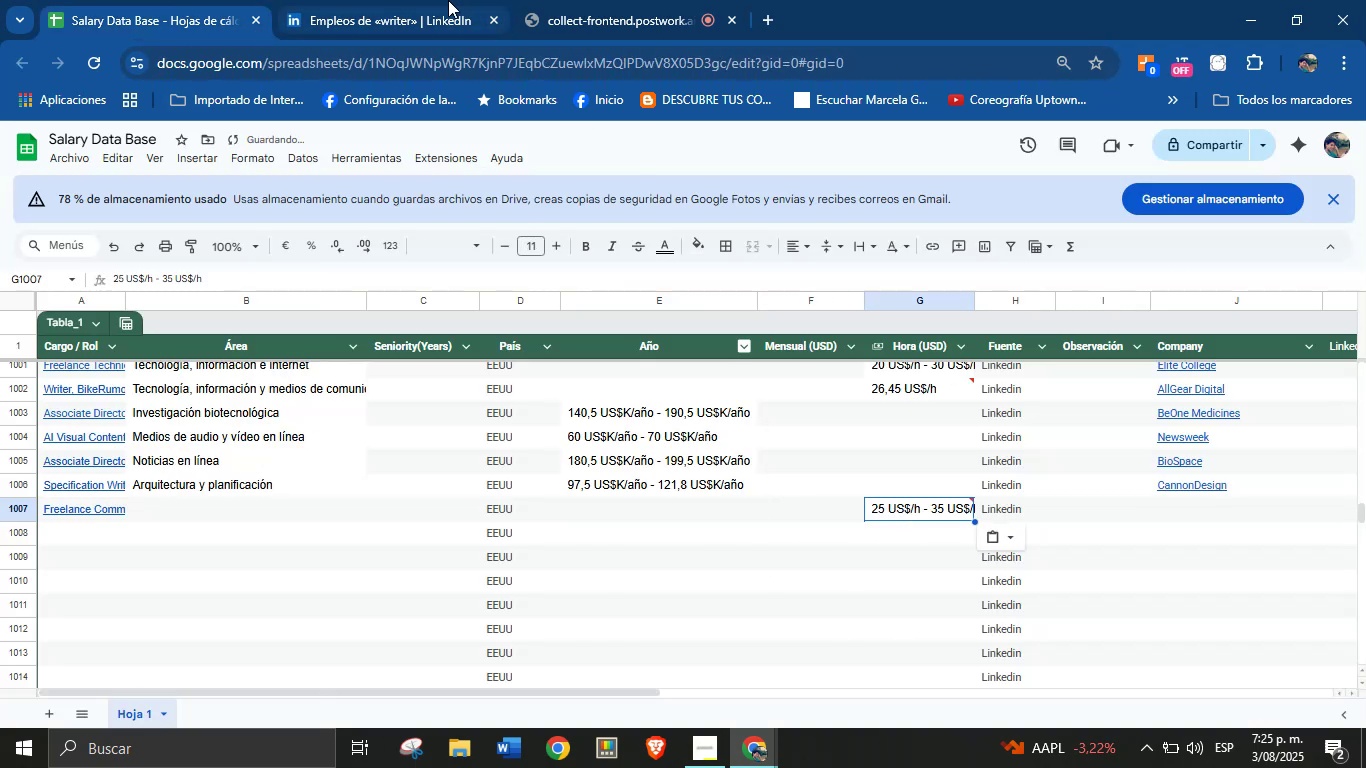 
left_click([448, 0])
 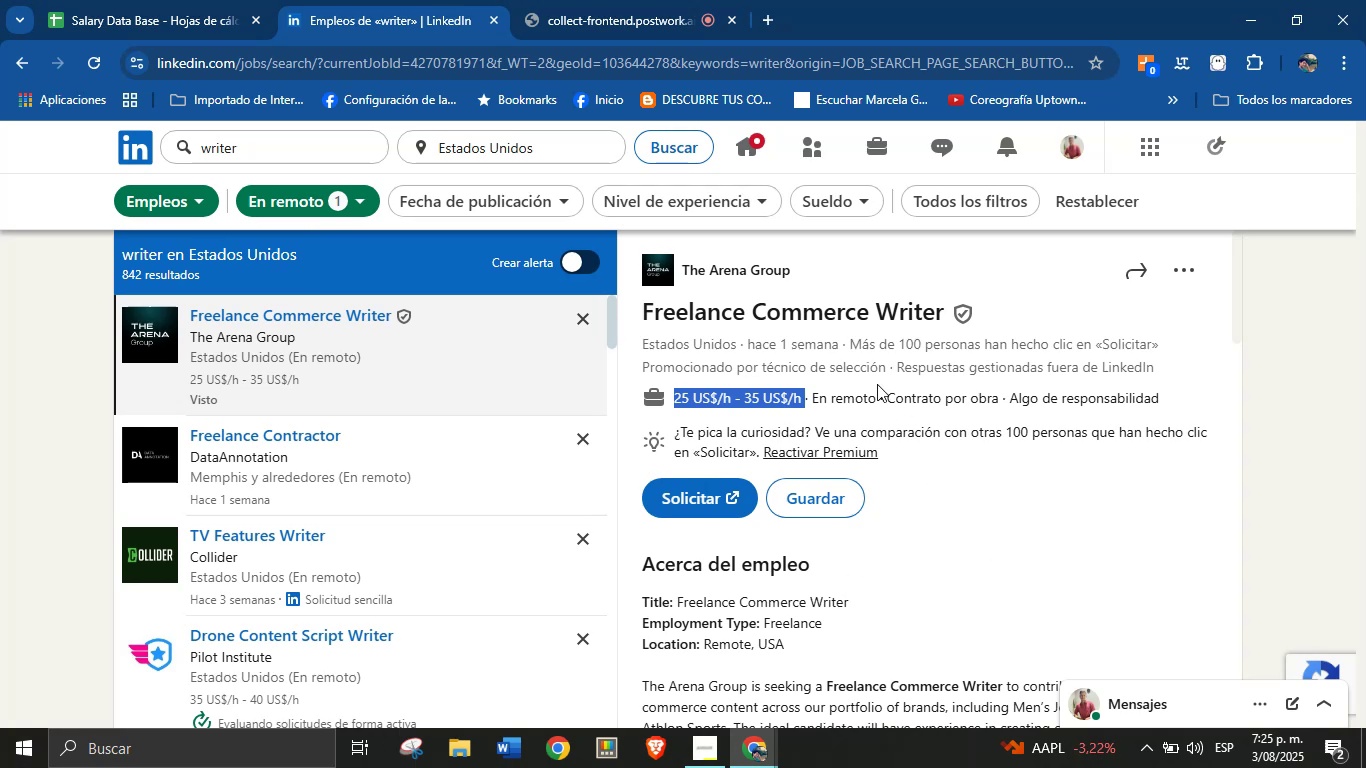 
left_click_drag(start_coordinate=[1026, 305], to_coordinate=[643, 314])
 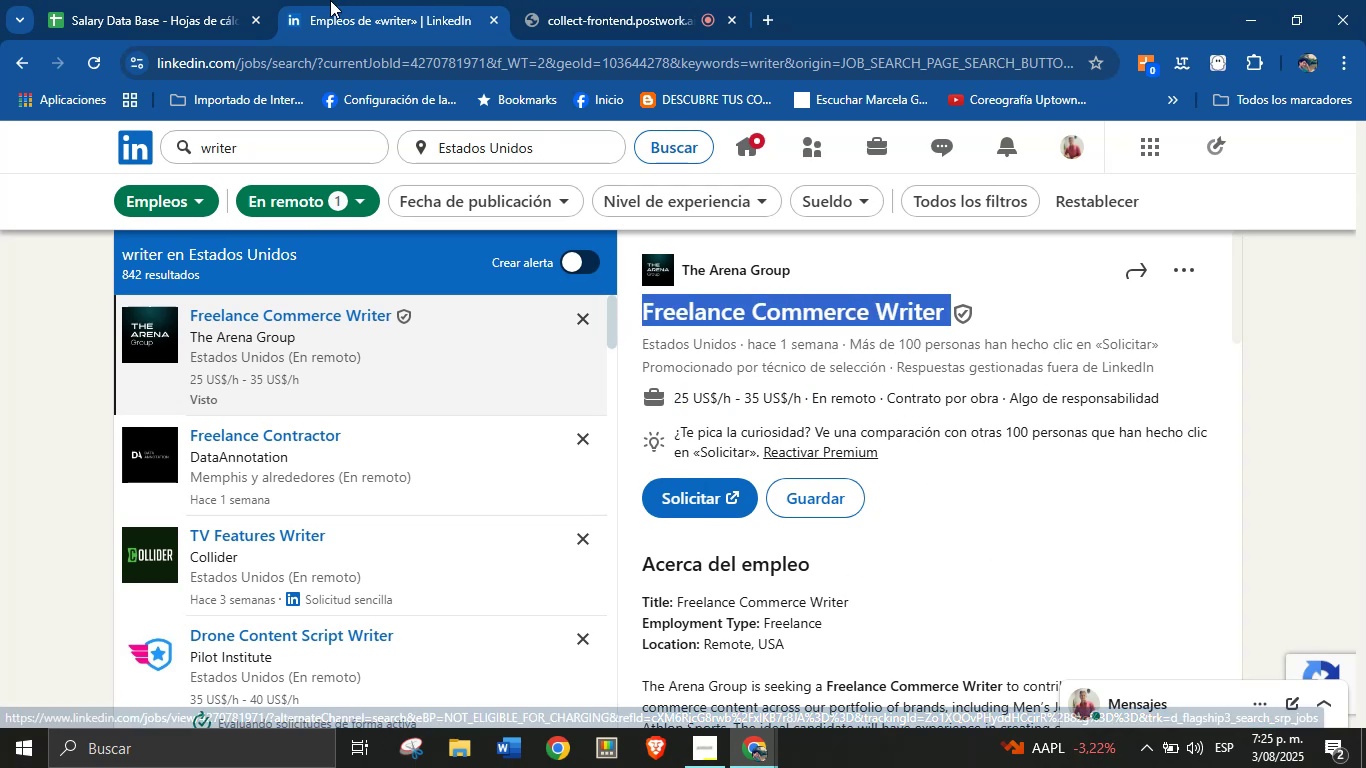 
key(Control+C)
 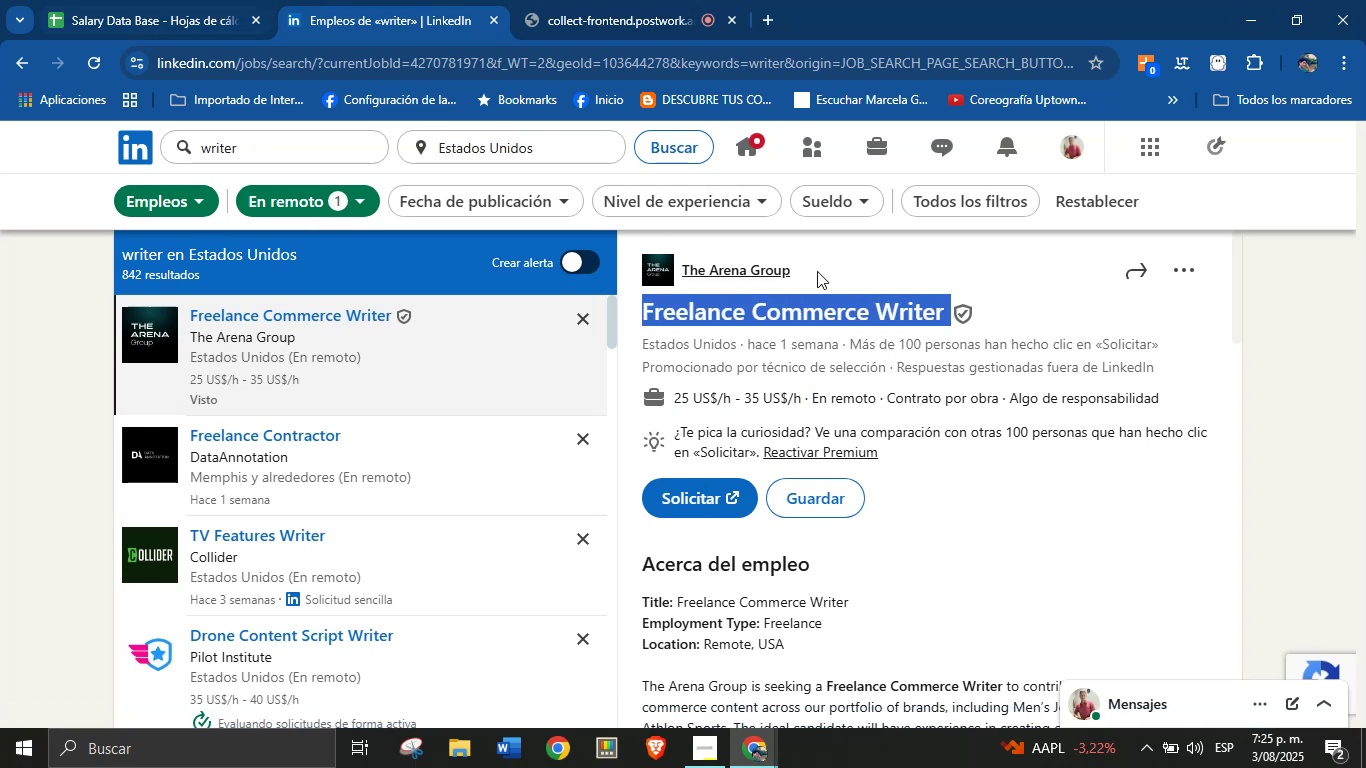 
left_click([889, 301])
 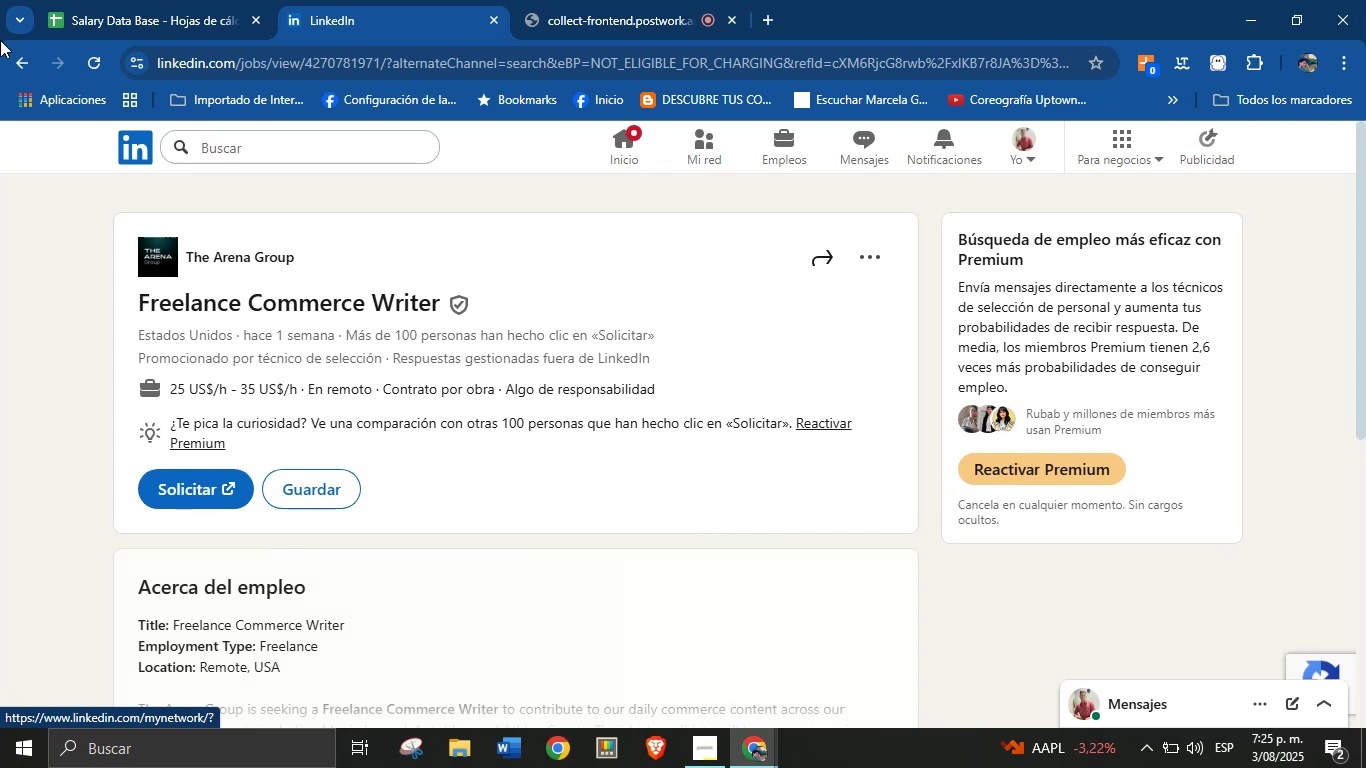 
left_click([18, 56])
 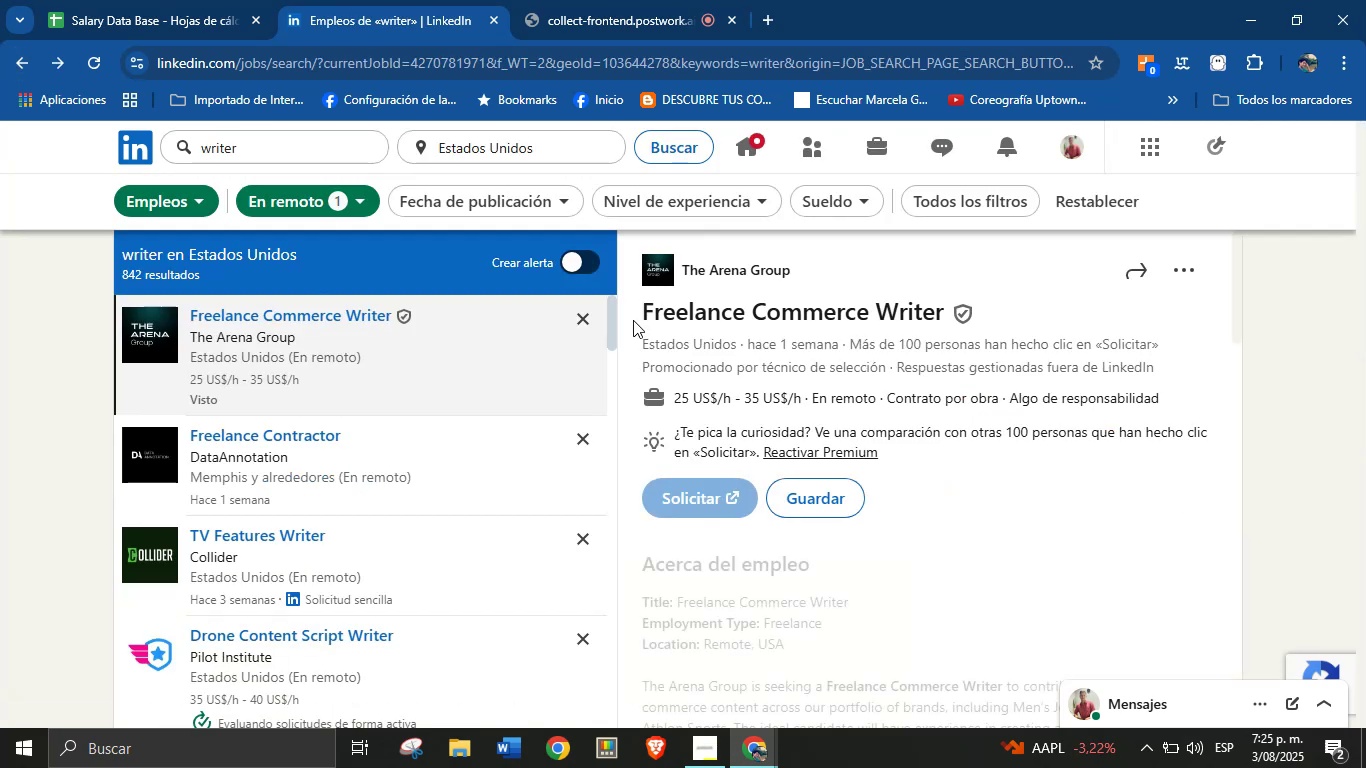 
left_click_drag(start_coordinate=[814, 263], to_coordinate=[685, 272])
 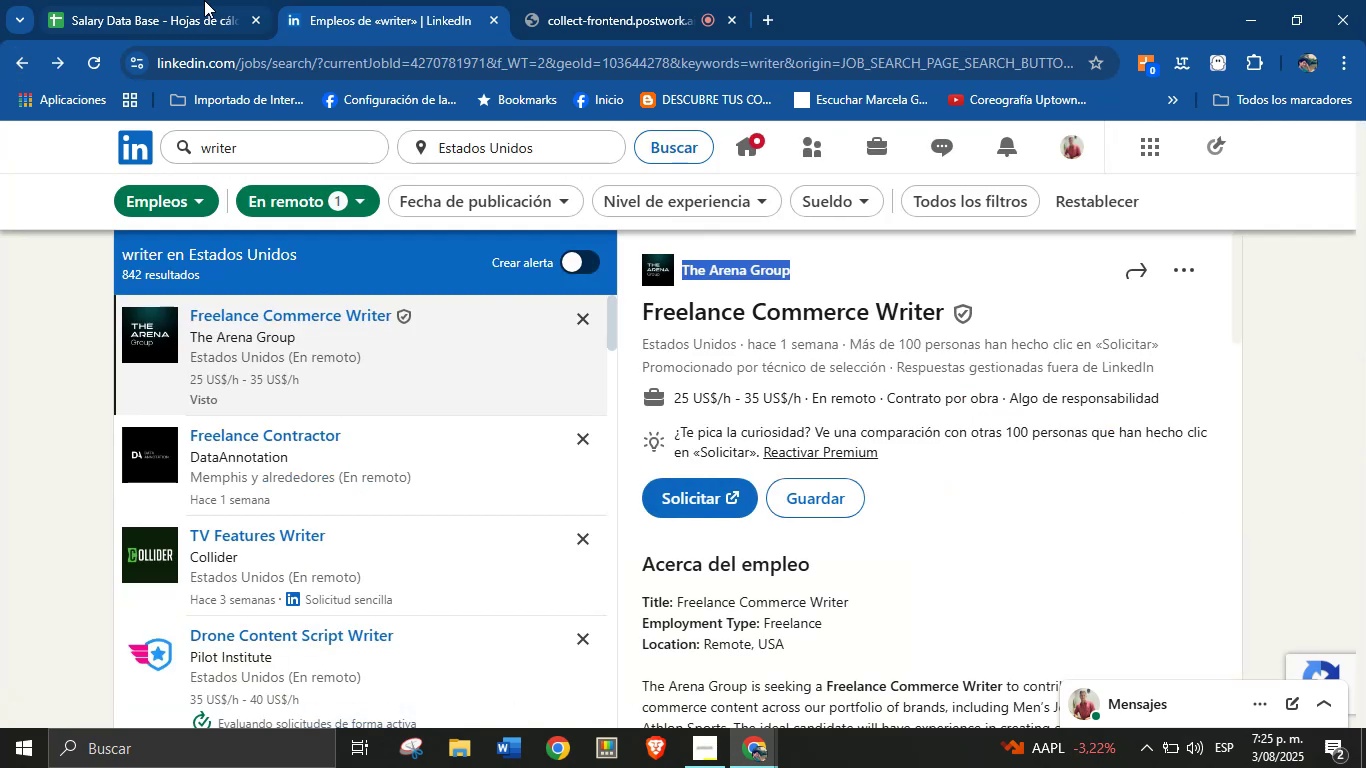 
key(Control+C)
 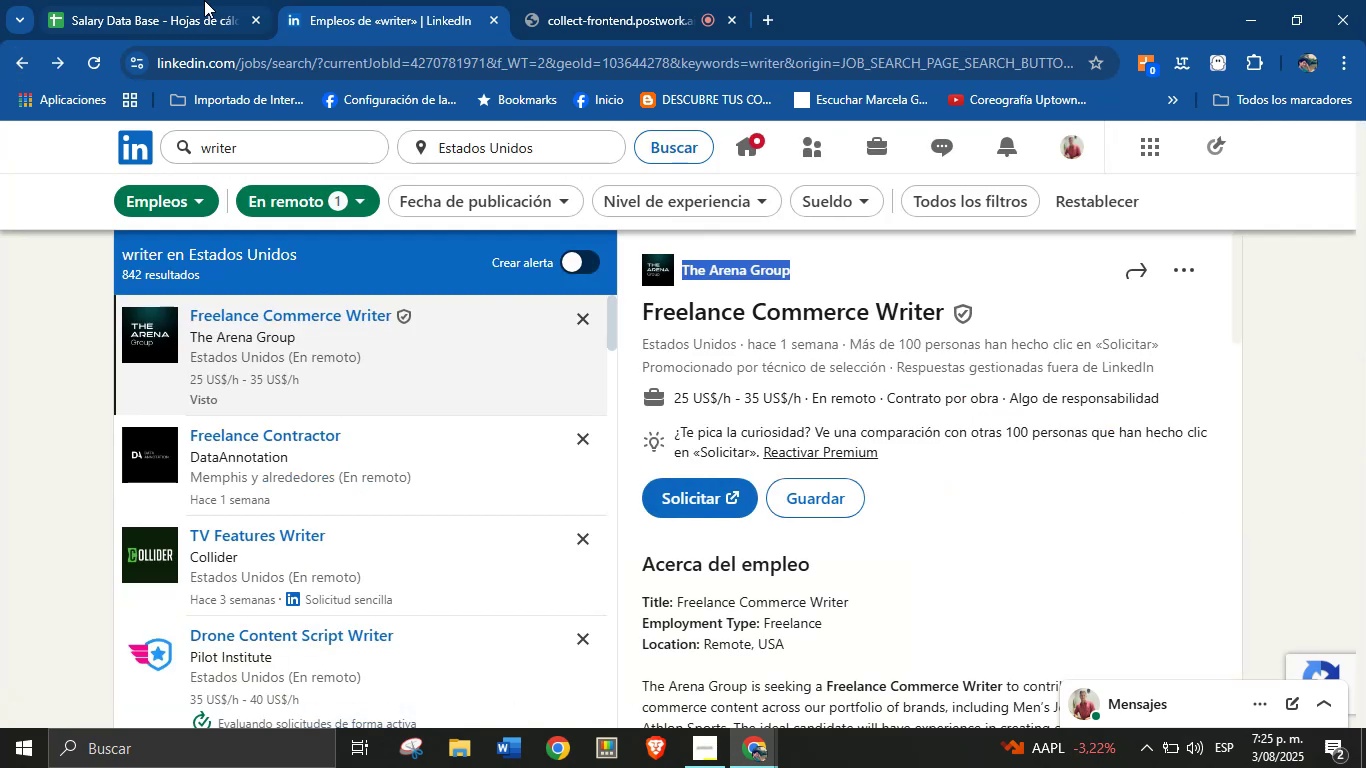 
left_click([204, 0])
 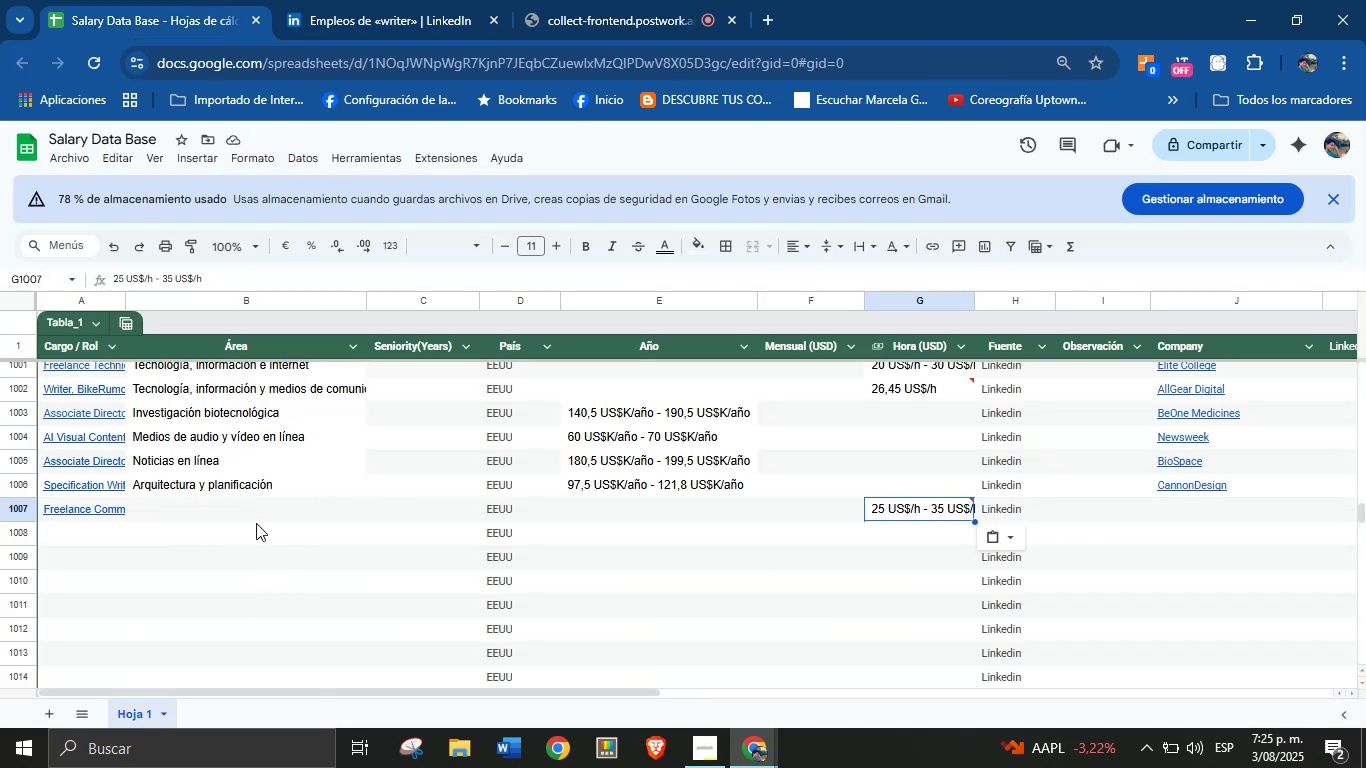 
left_click([256, 523])
 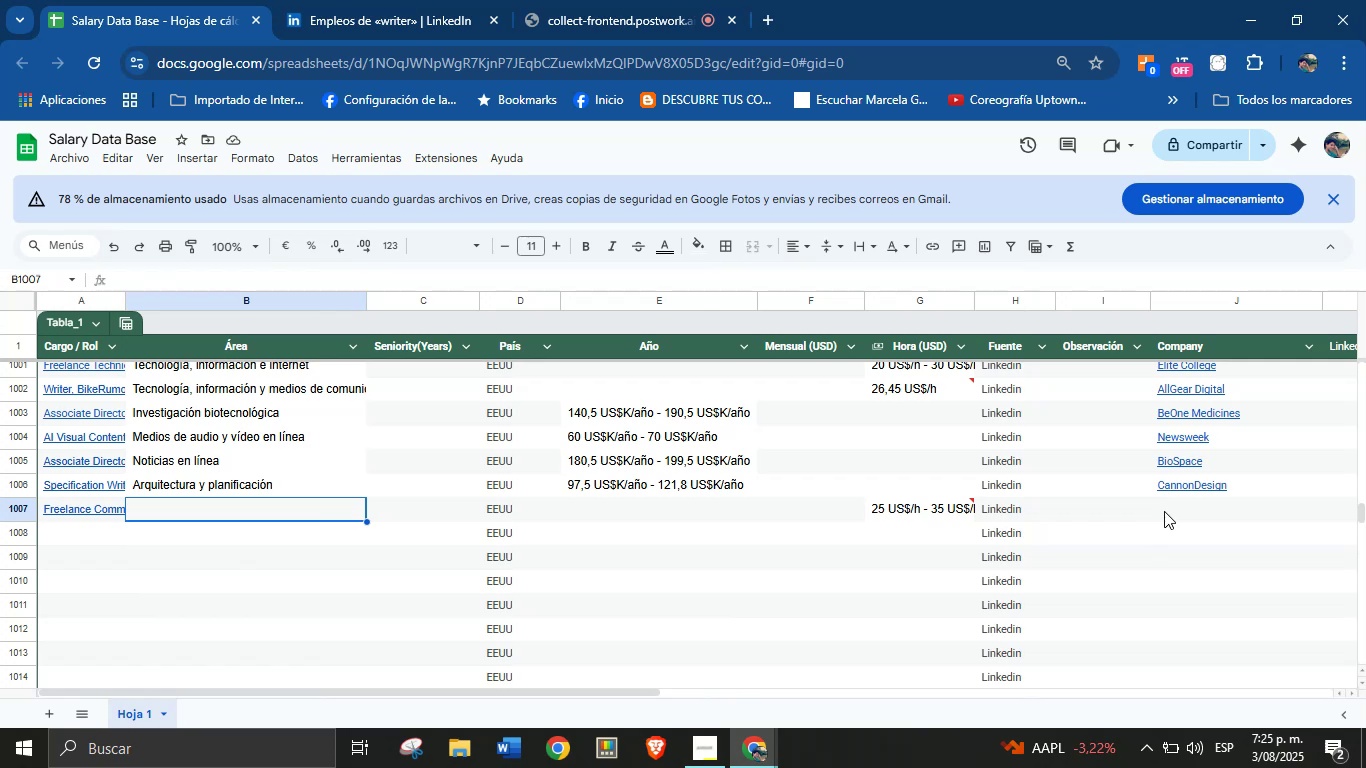 
key(Control+V)
 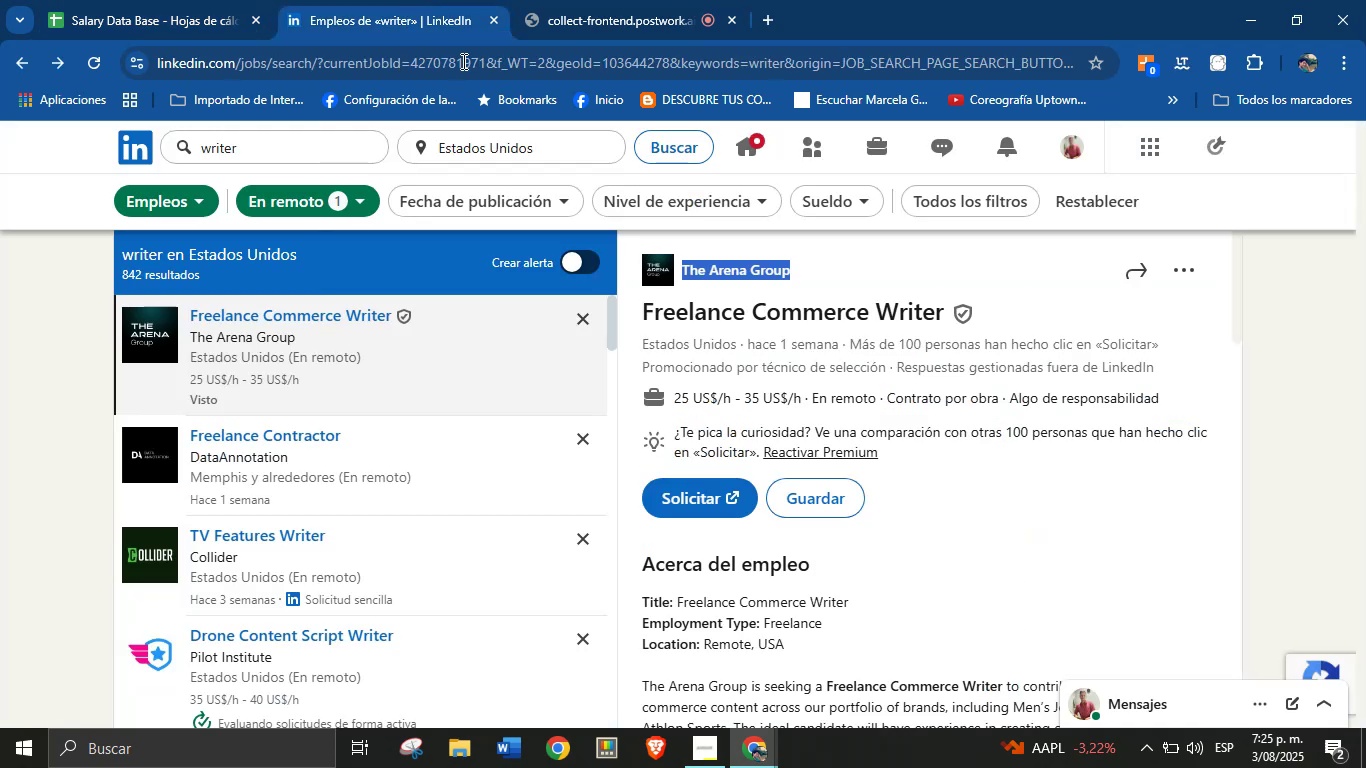 
scroll: coordinate [891, 467], scroll_direction: down, amount: 21.0
 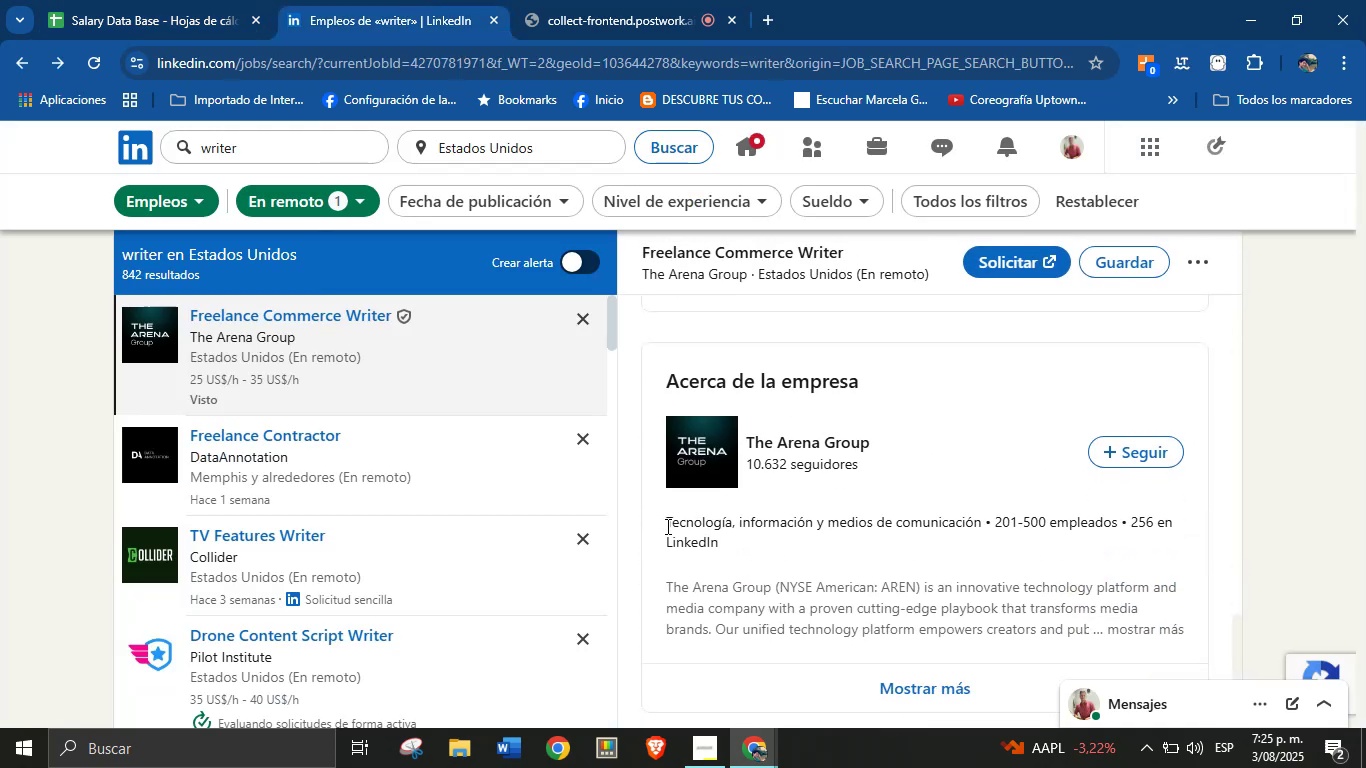 
left_click_drag(start_coordinate=[666, 526], to_coordinate=[983, 523])
 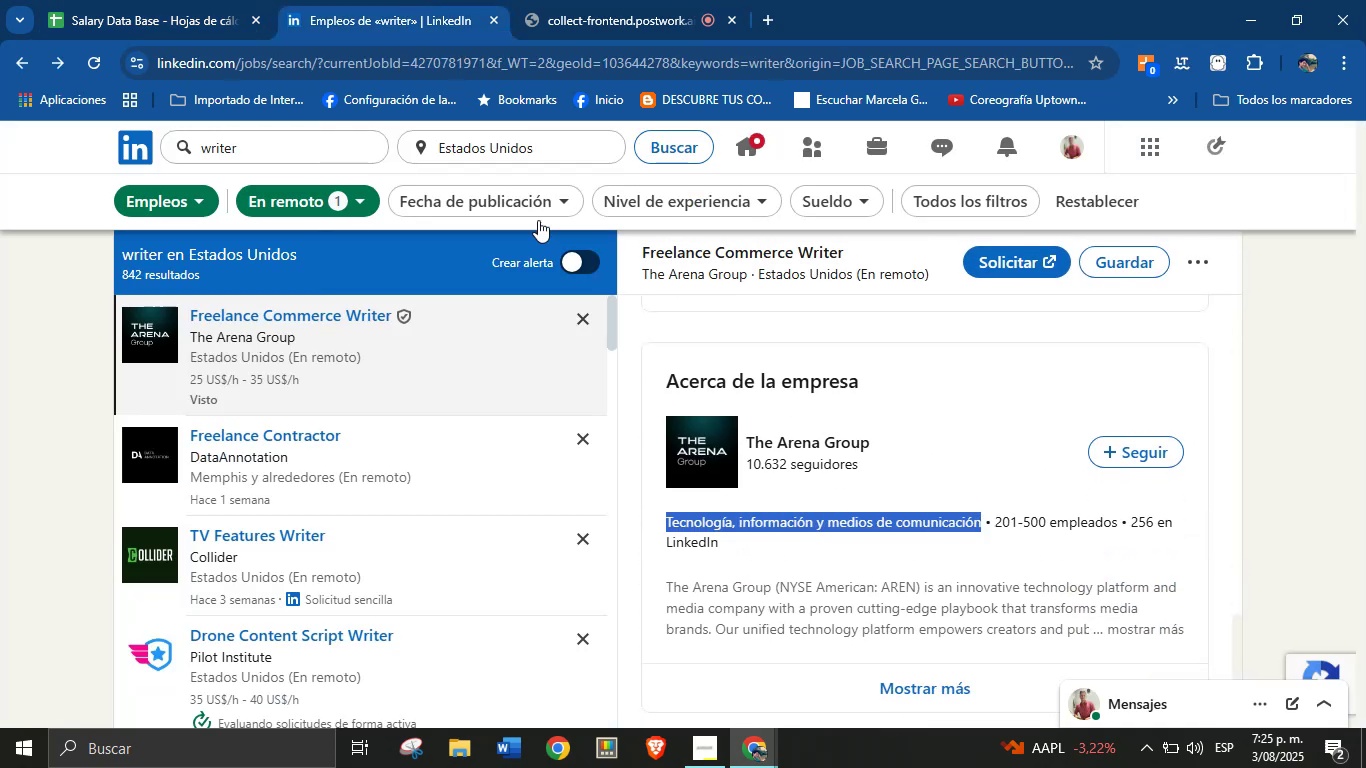 
key(Control+C)
 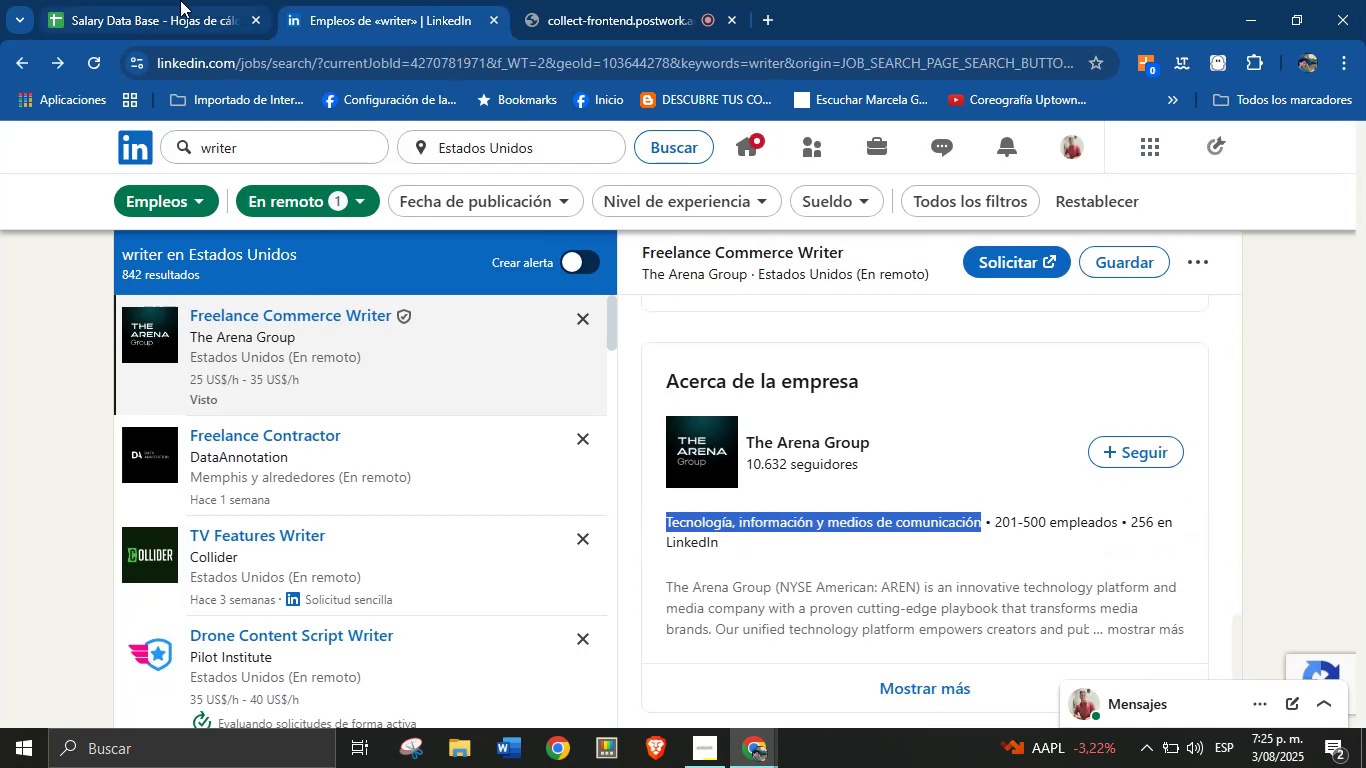 
left_click([180, 0])
 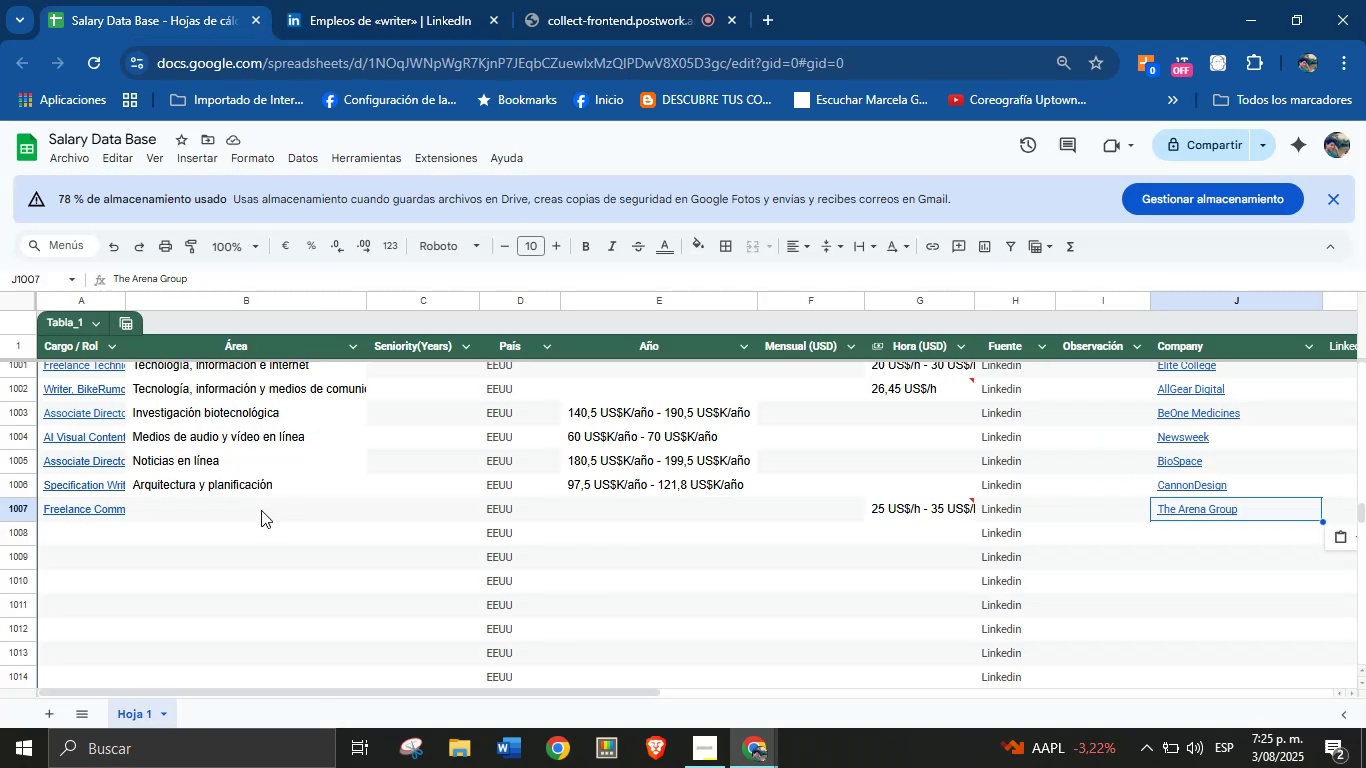 
left_click([261, 510])
 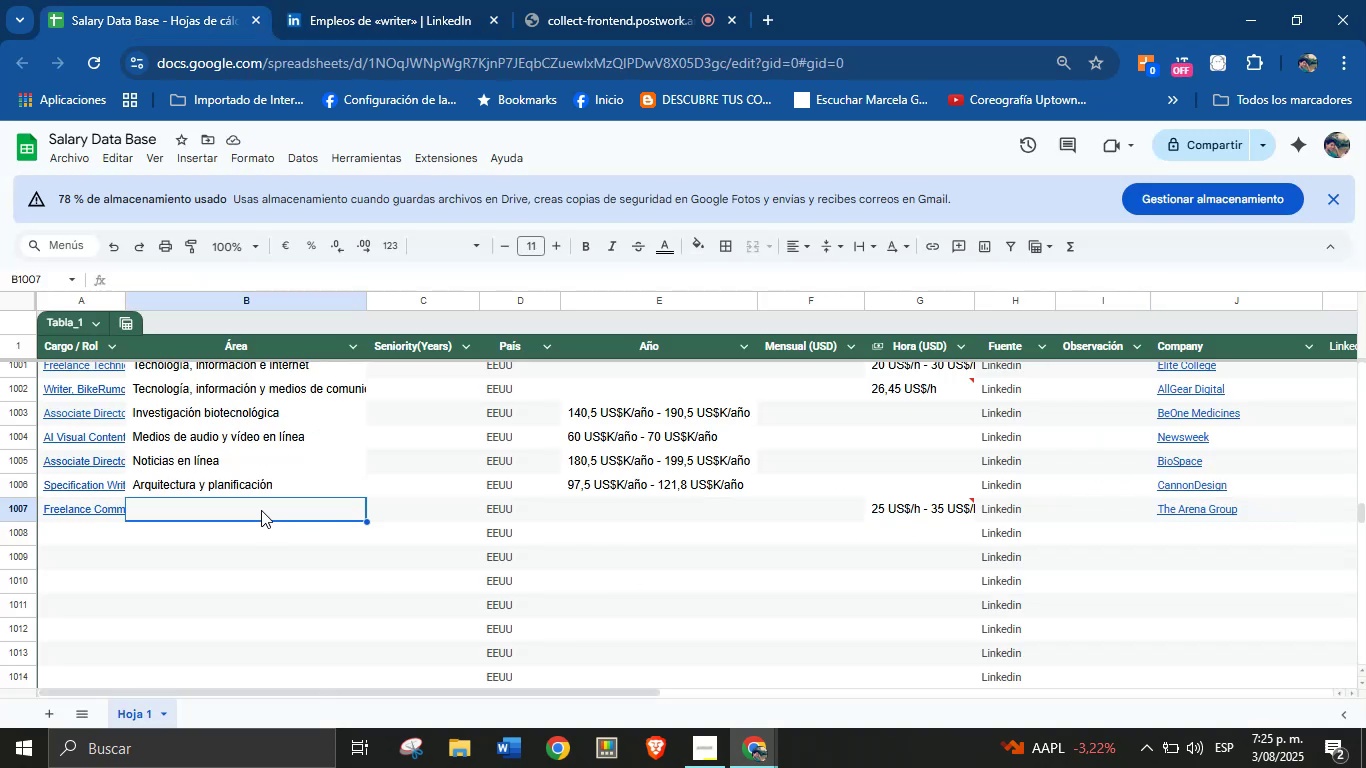 
key(Control+V)
 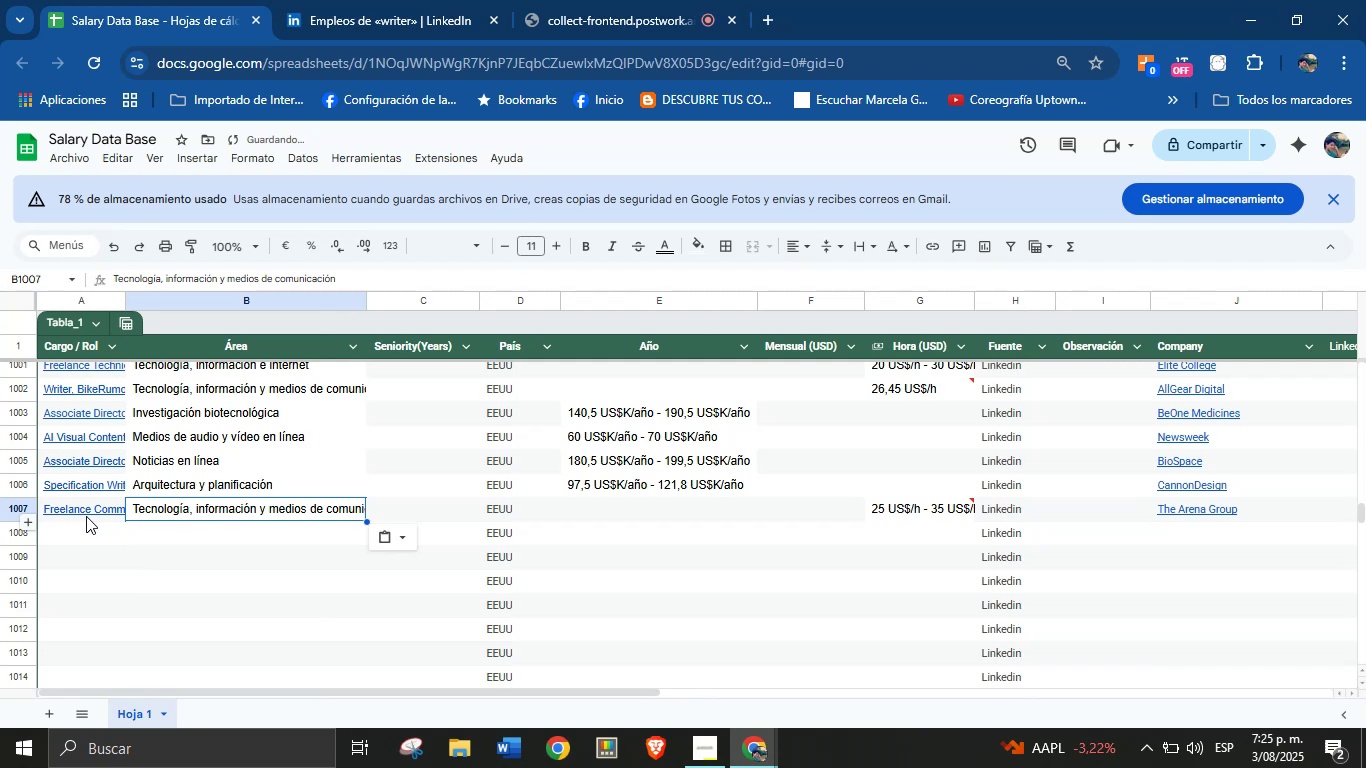 
left_click([88, 525])
 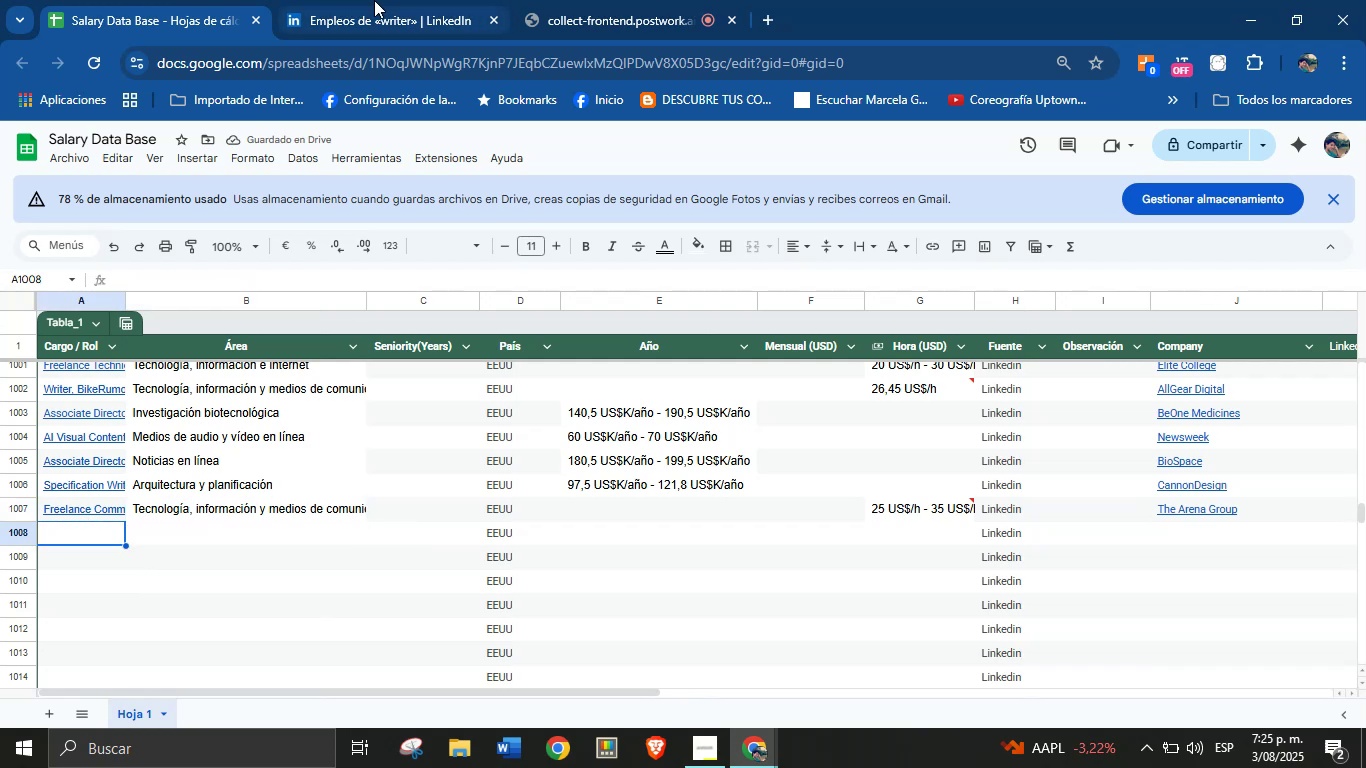 
left_click([374, 0])
 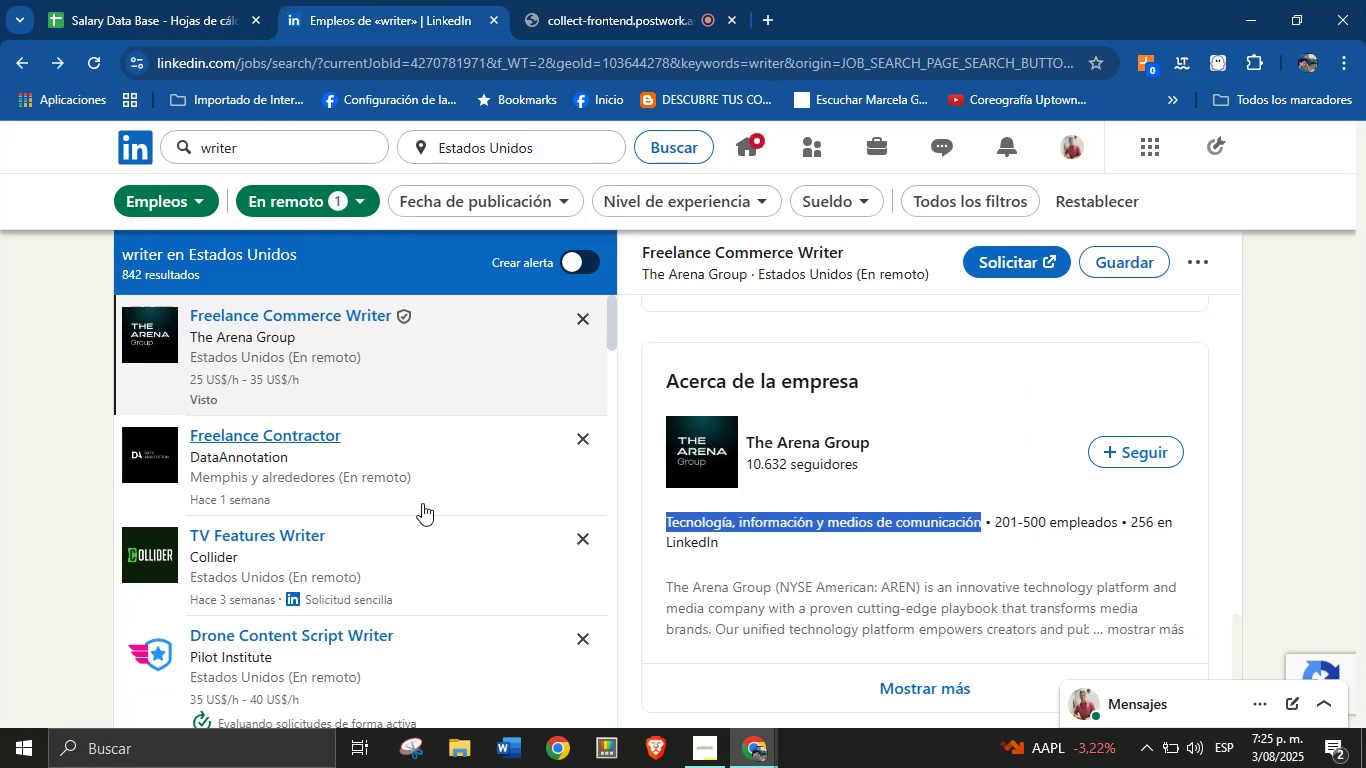 
scroll: coordinate [417, 542], scroll_direction: down, amount: 3.0
 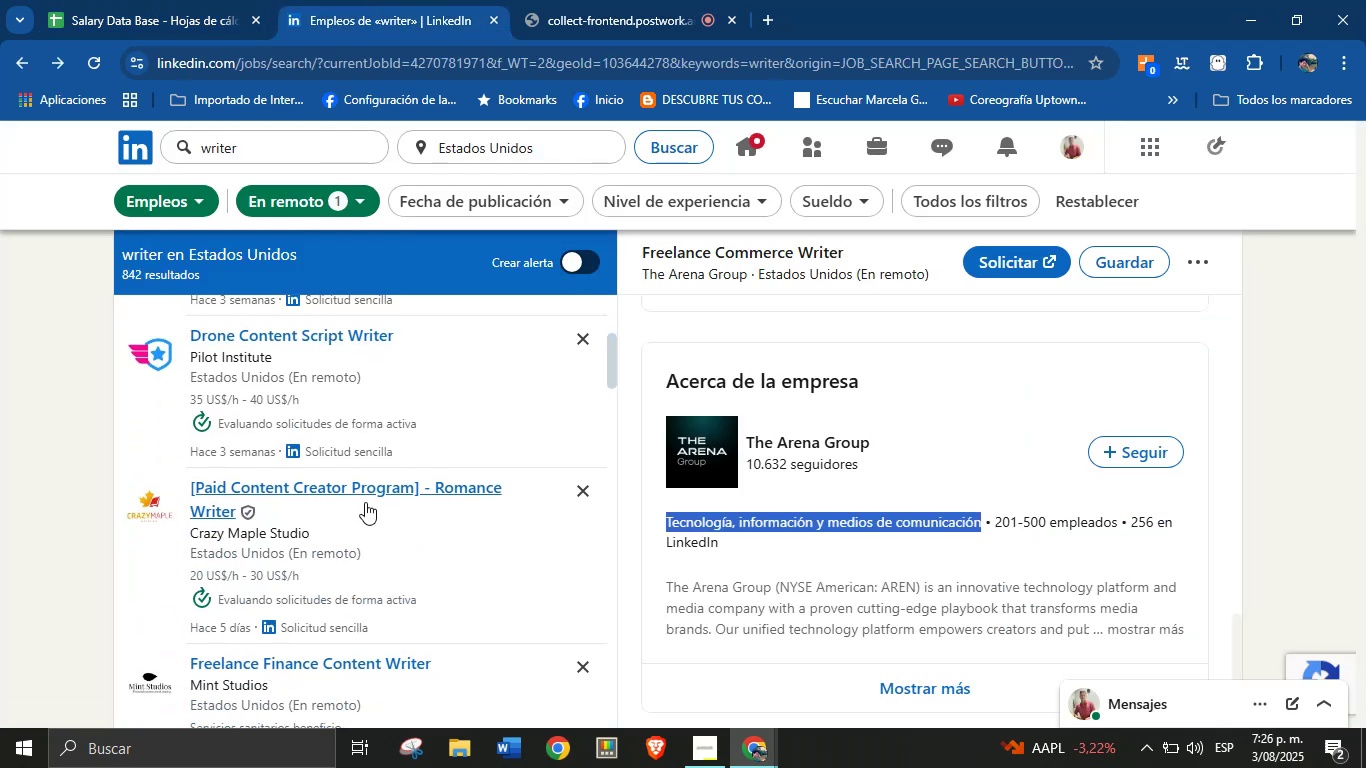 
left_click([348, 500])
 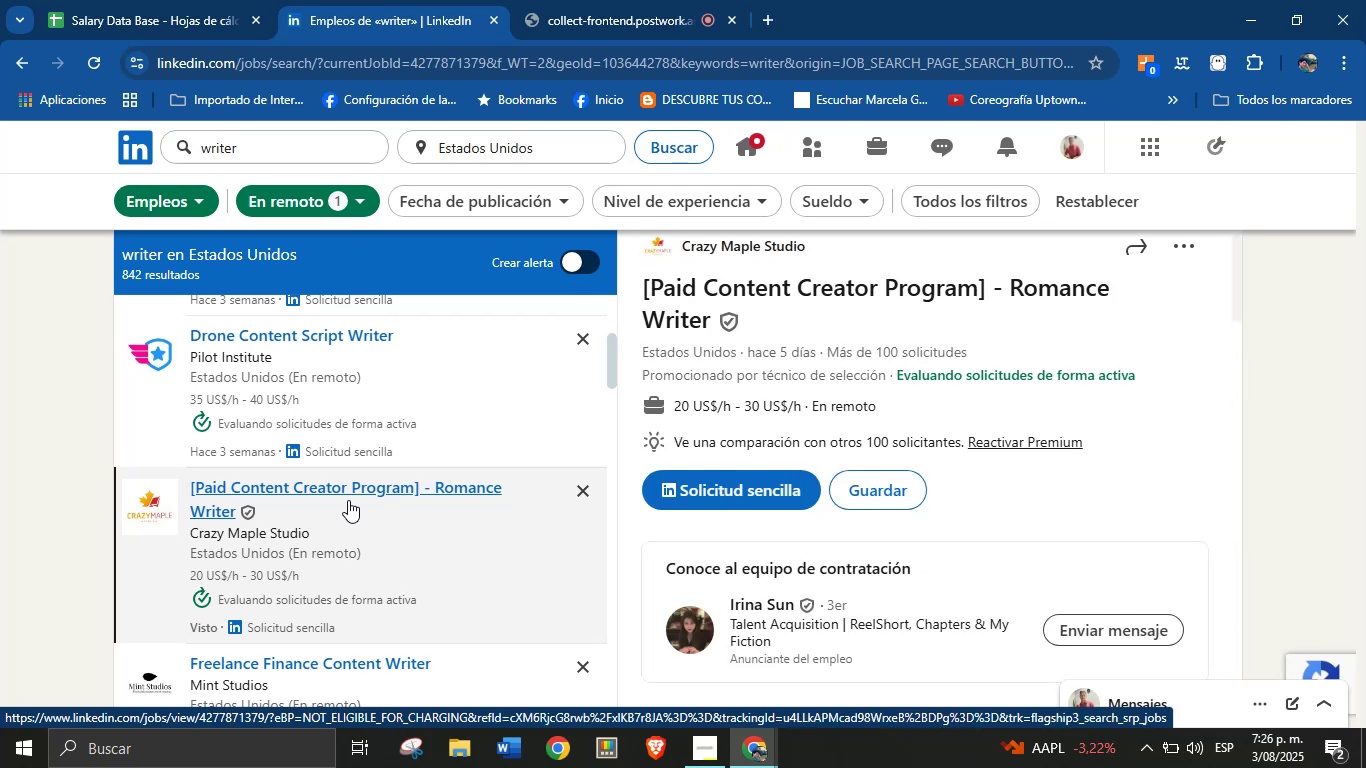 
wait(5.84)
 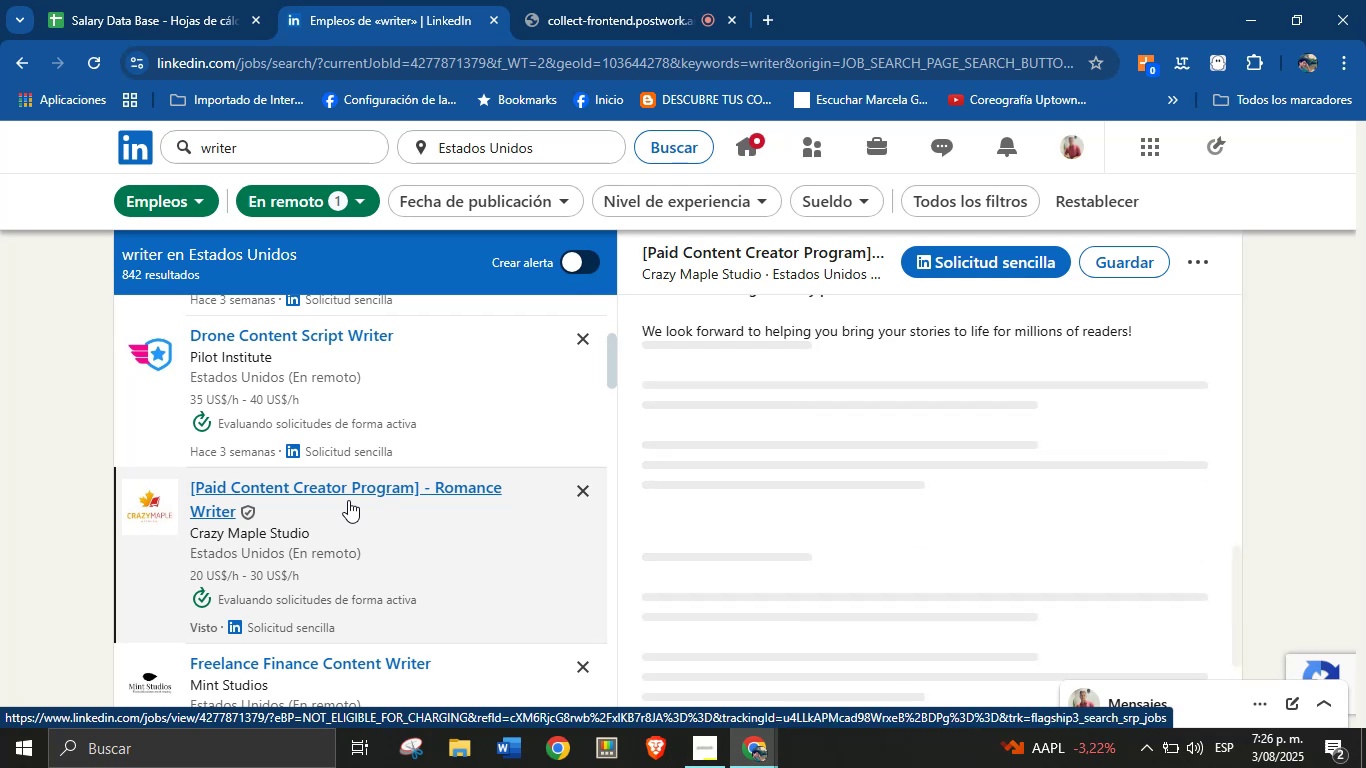 
scroll: coordinate [890, 353], scroll_direction: up, amount: 2.0
 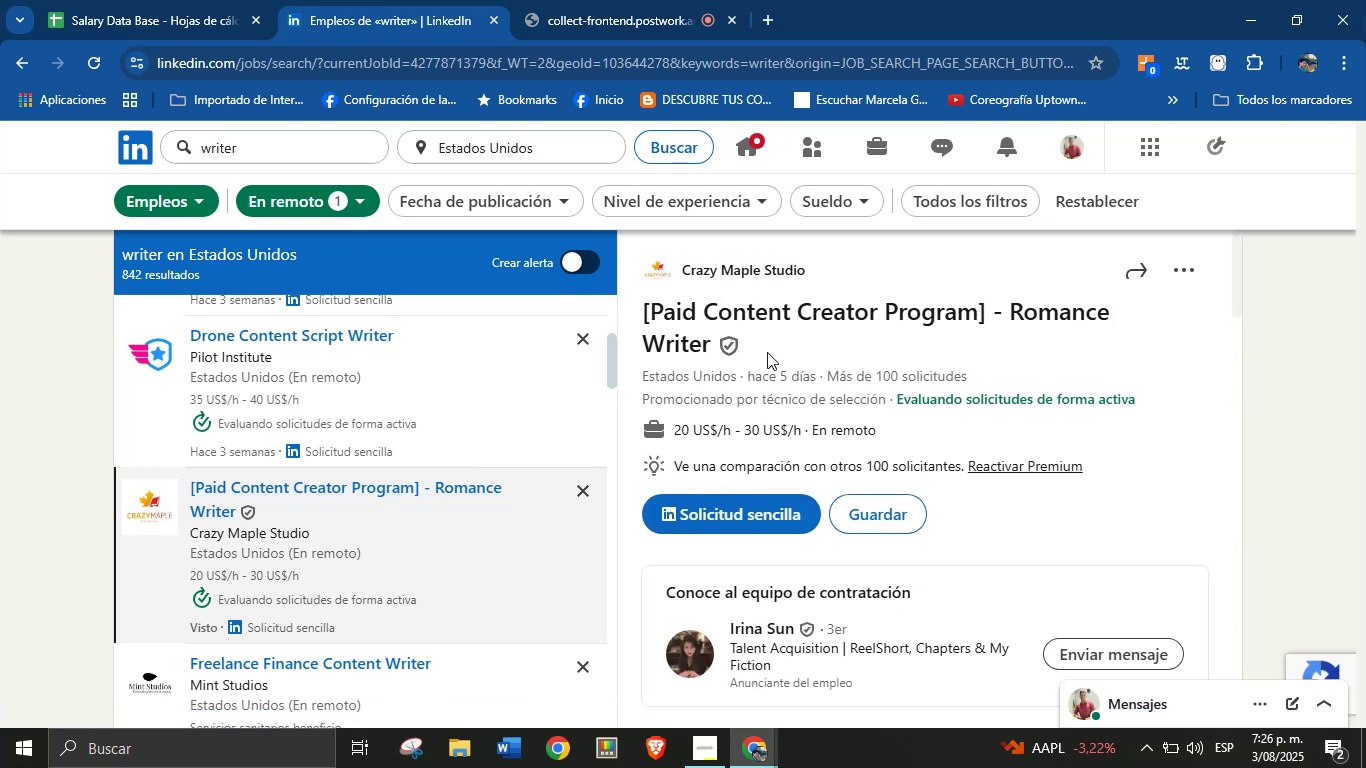 
left_click_drag(start_coordinate=[764, 343], to_coordinate=[643, 314])
 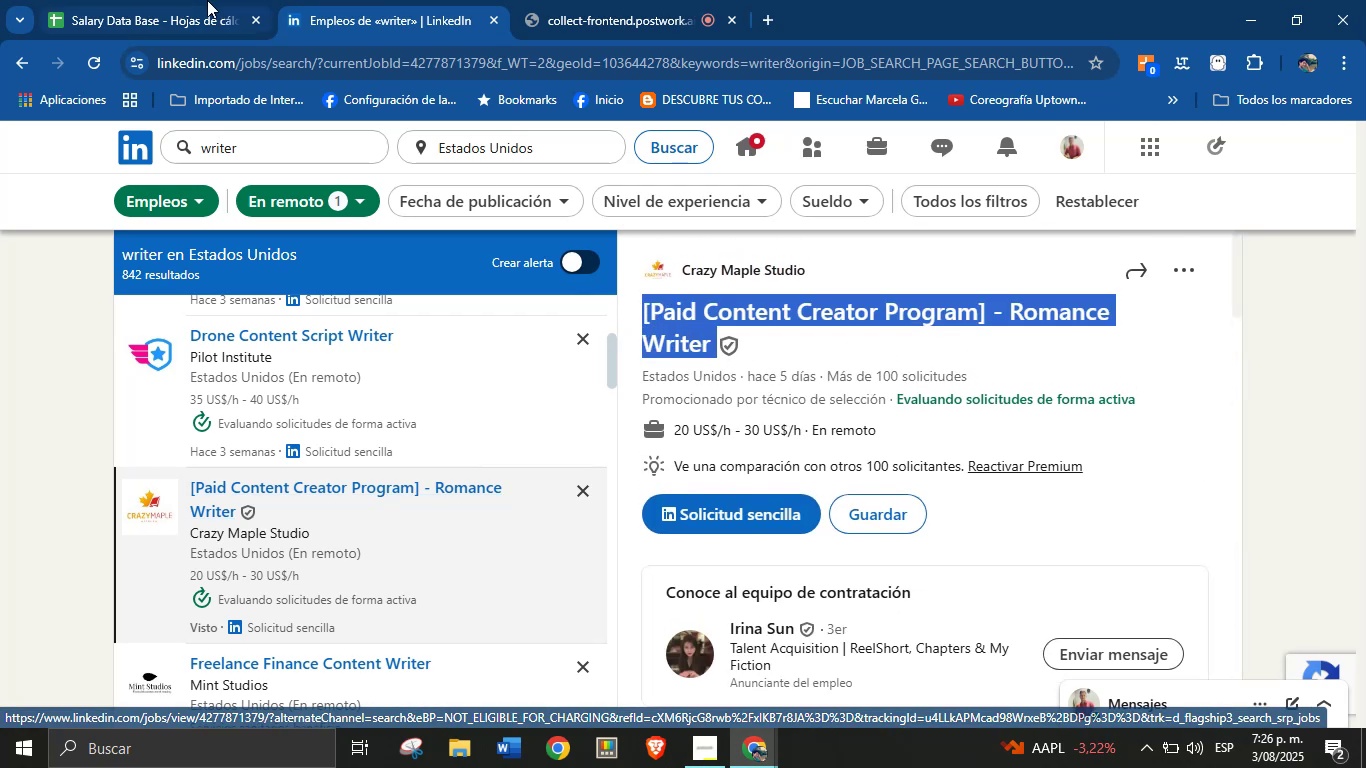 
key(Control+C)
 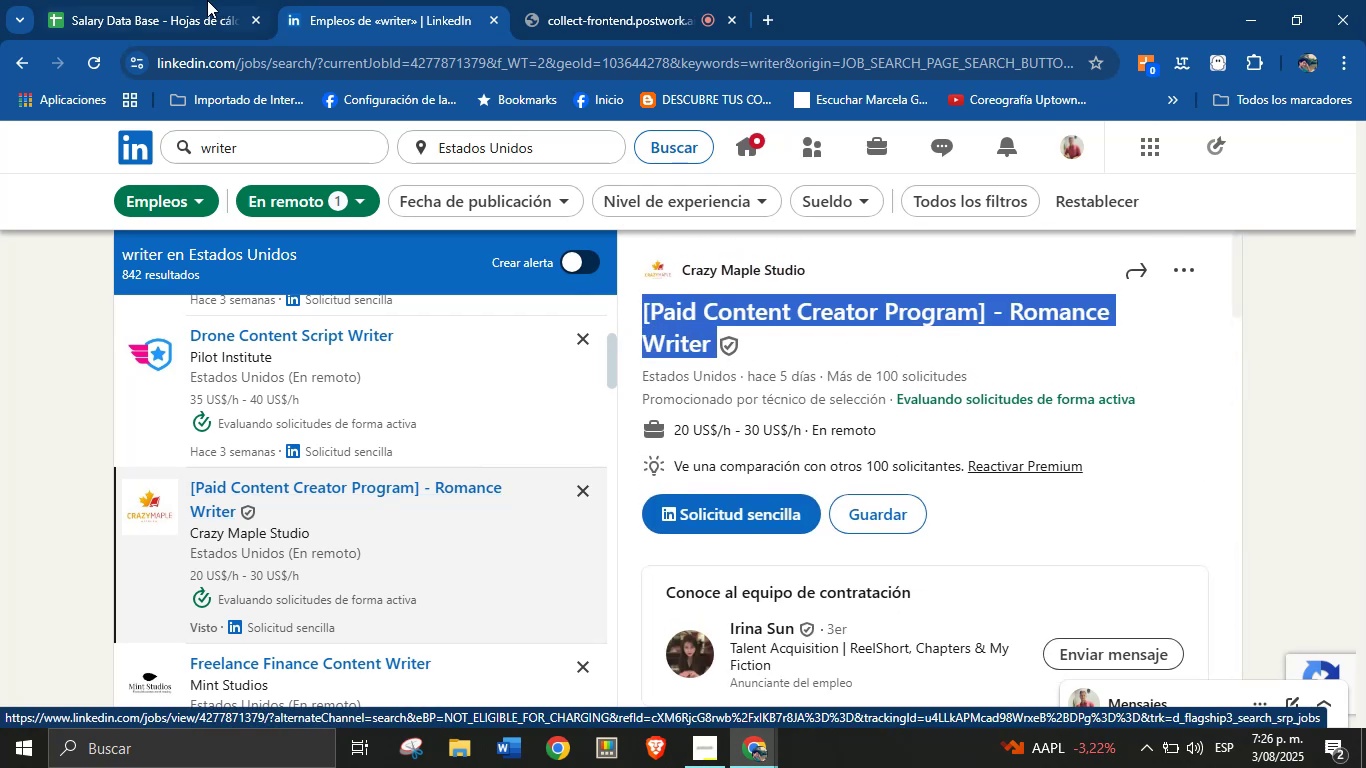 
left_click([207, 0])
 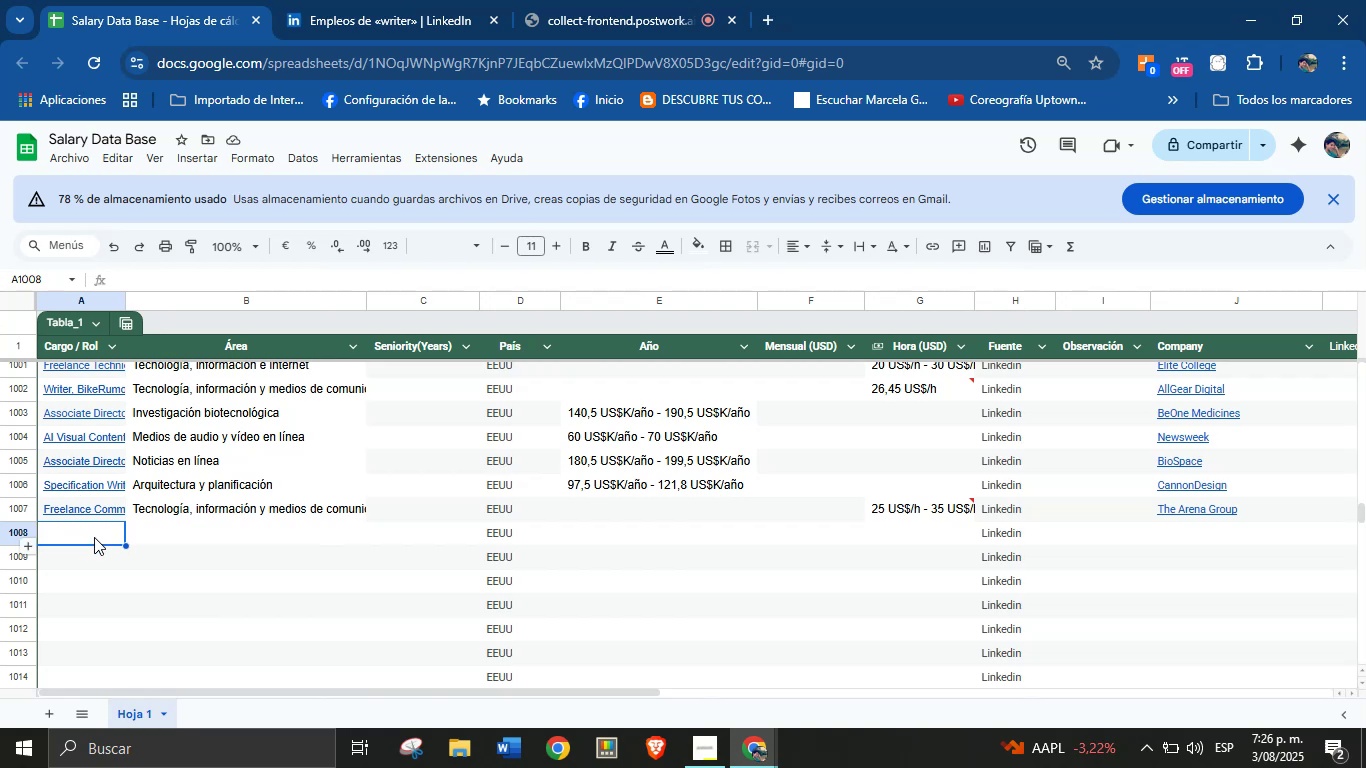 
key(Control+V)
 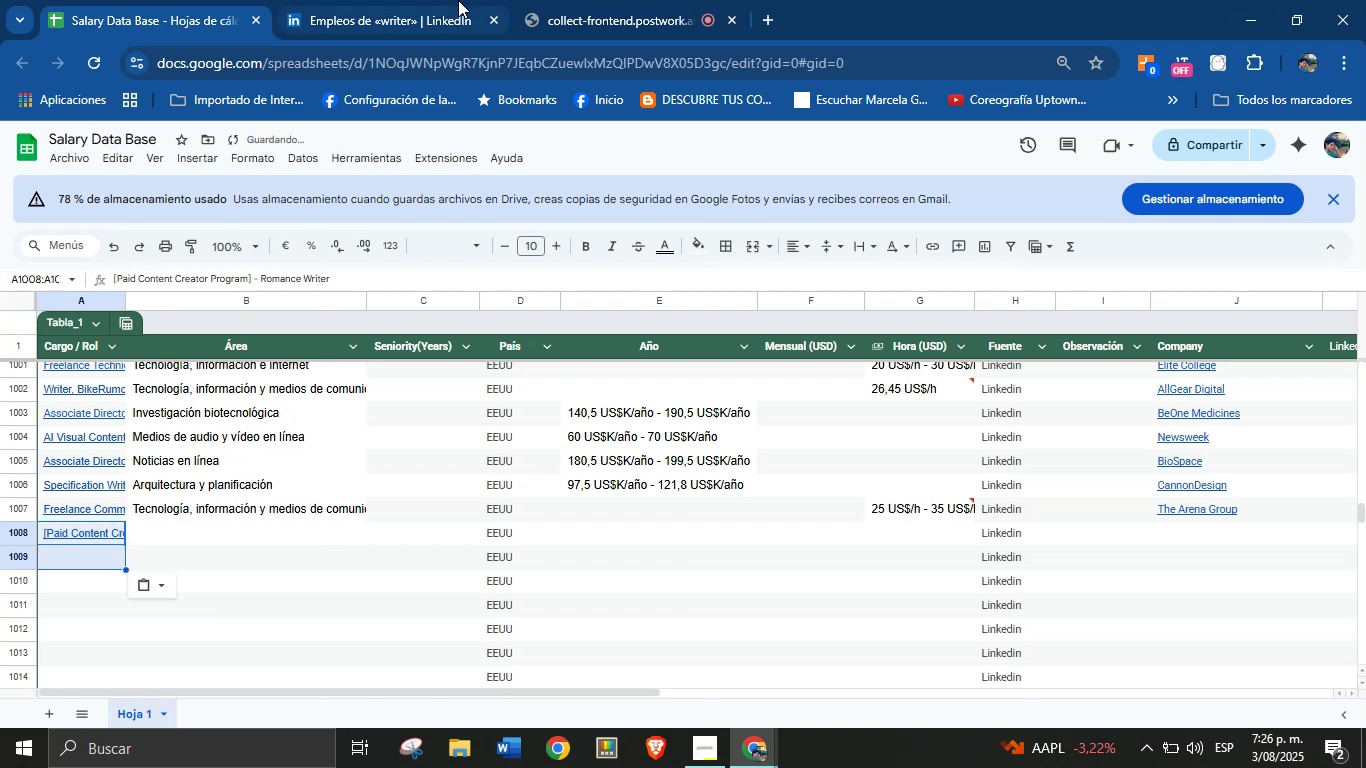 
left_click([458, 0])
 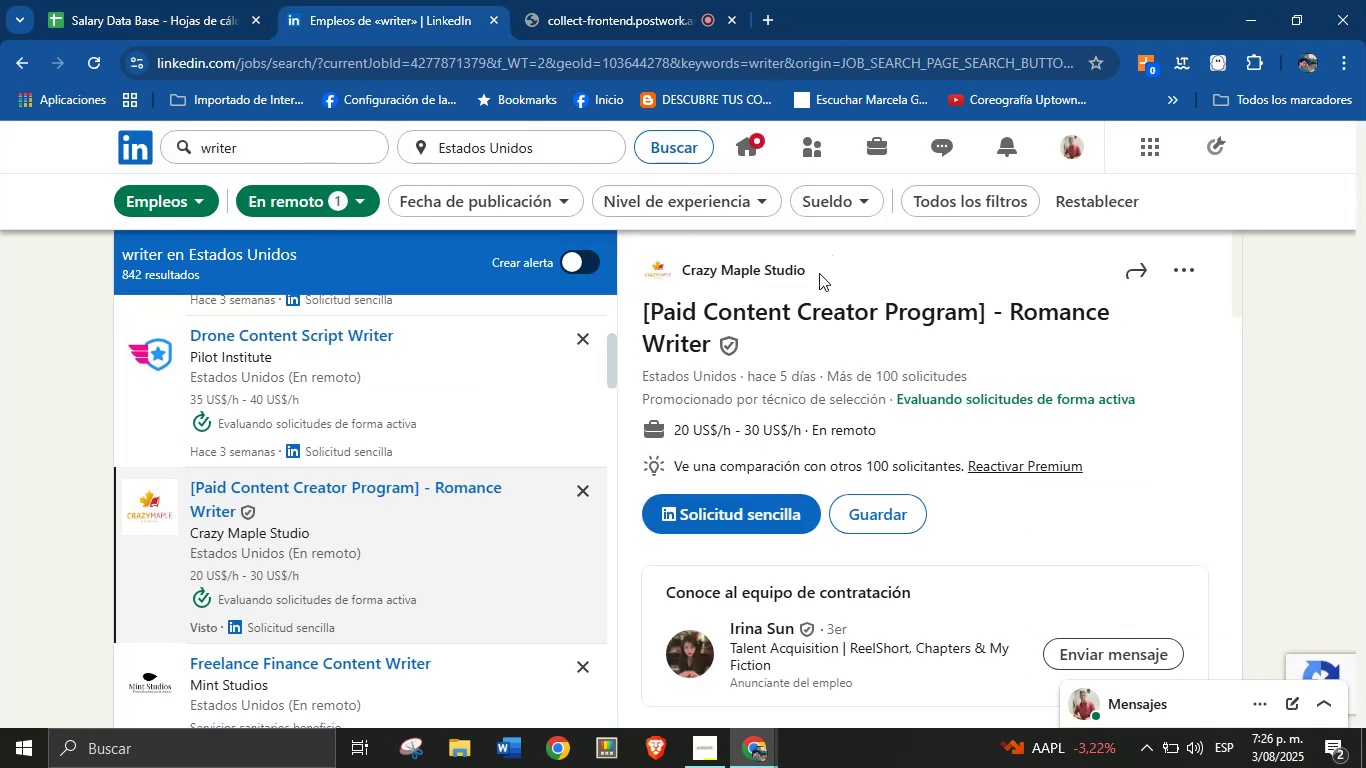 
left_click_drag(start_coordinate=[819, 275], to_coordinate=[682, 268])
 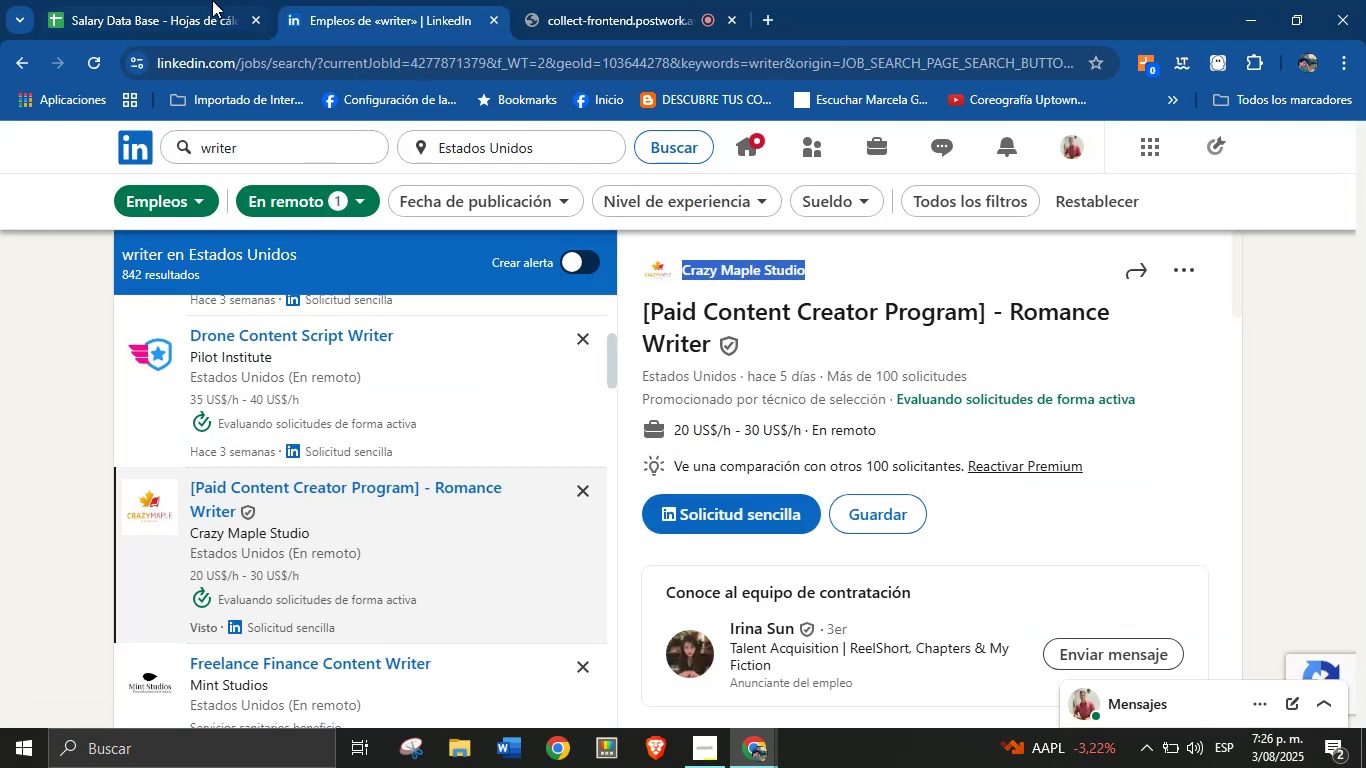 
key(Control+C)
 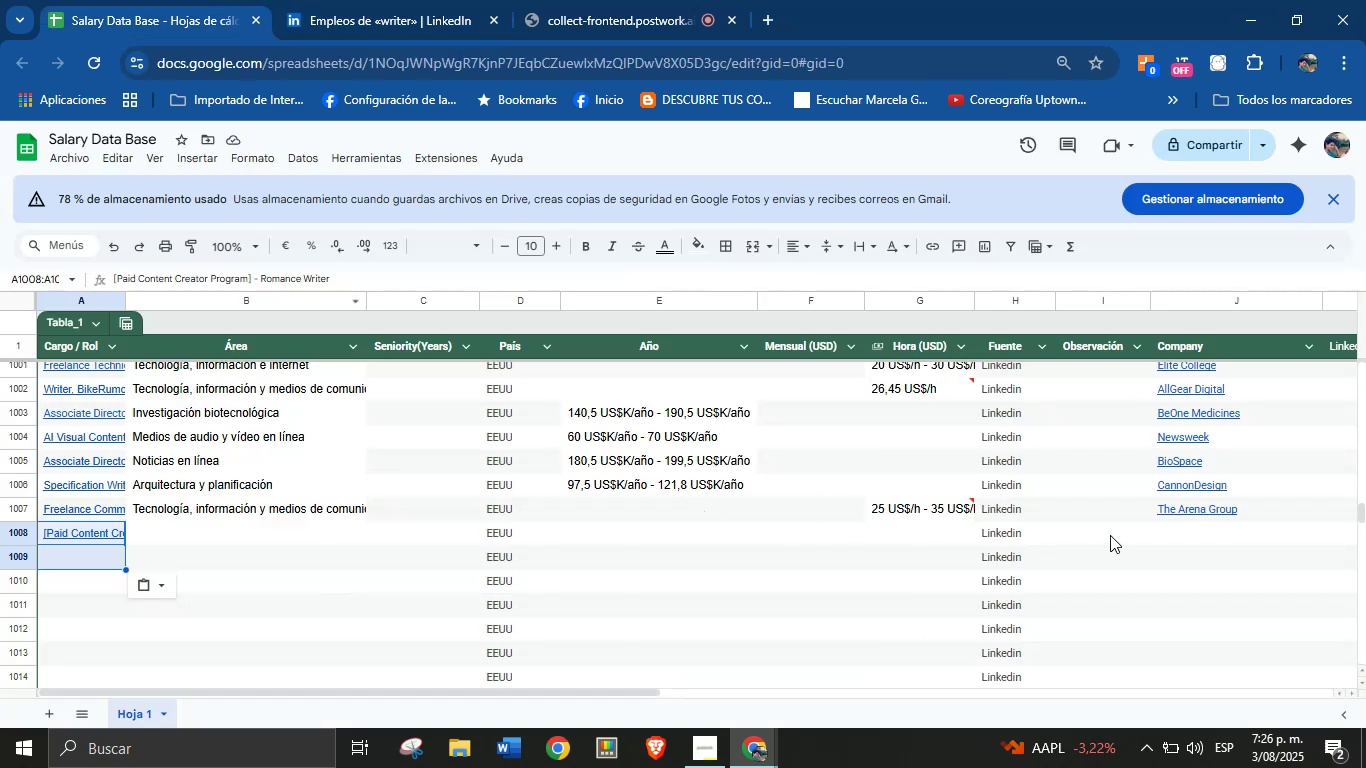 
left_click([1160, 529])
 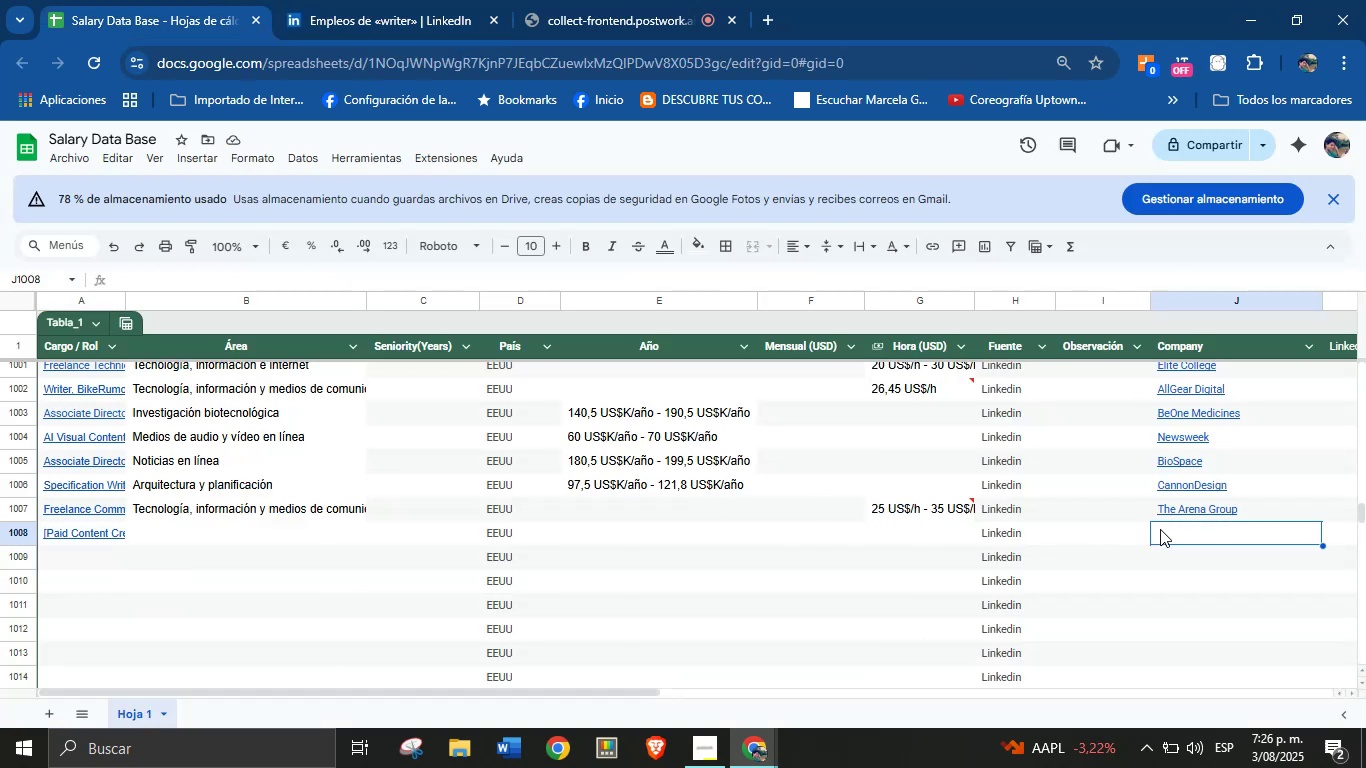 
key(Control+V)
 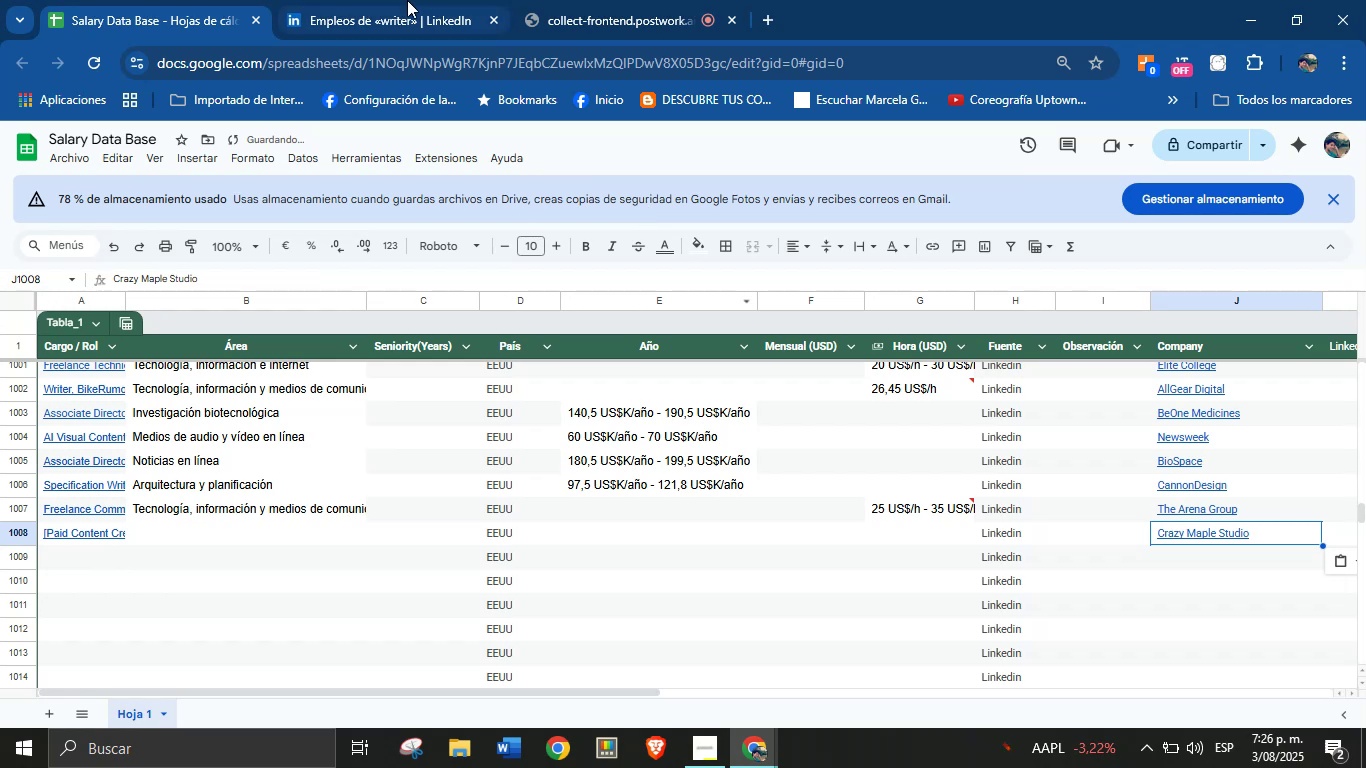 
left_click([407, 0])
 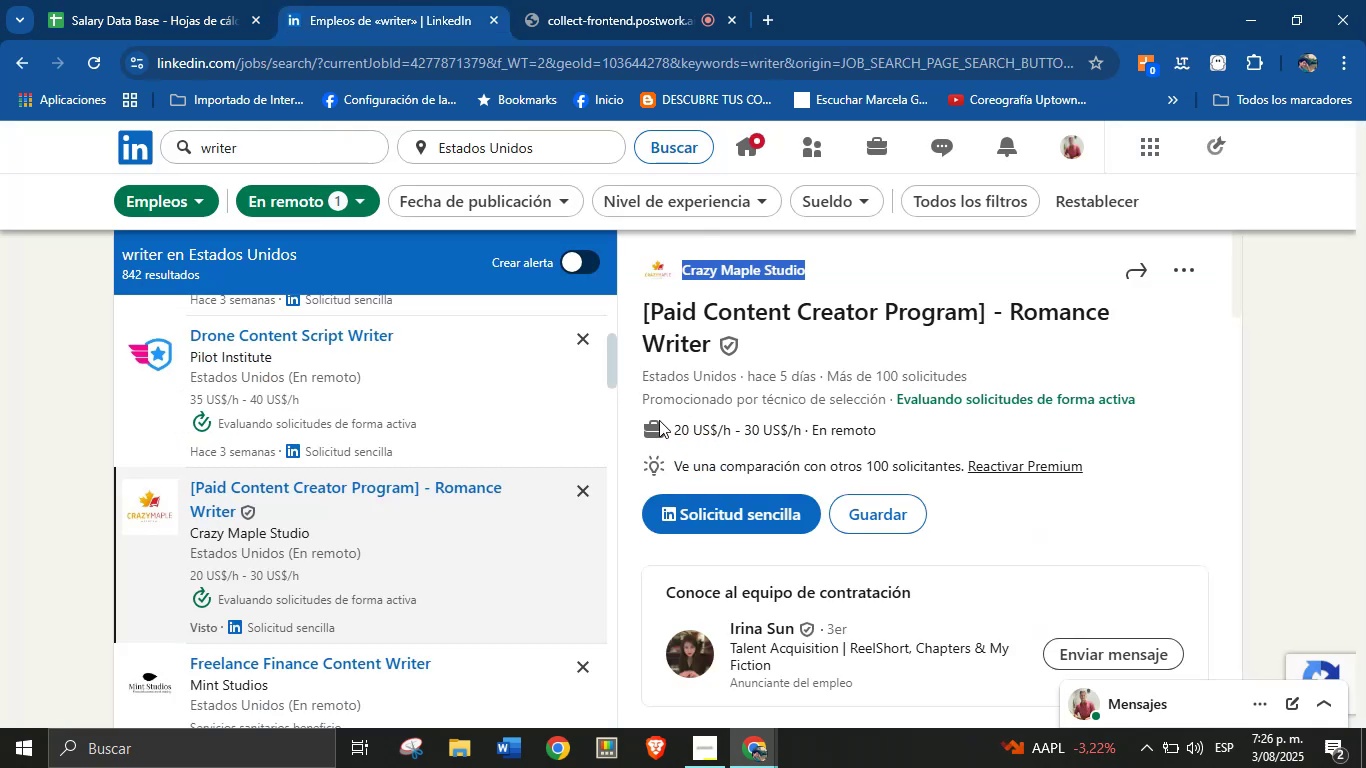 
left_click_drag(start_coordinate=[660, 423], to_coordinate=[815, 431])
 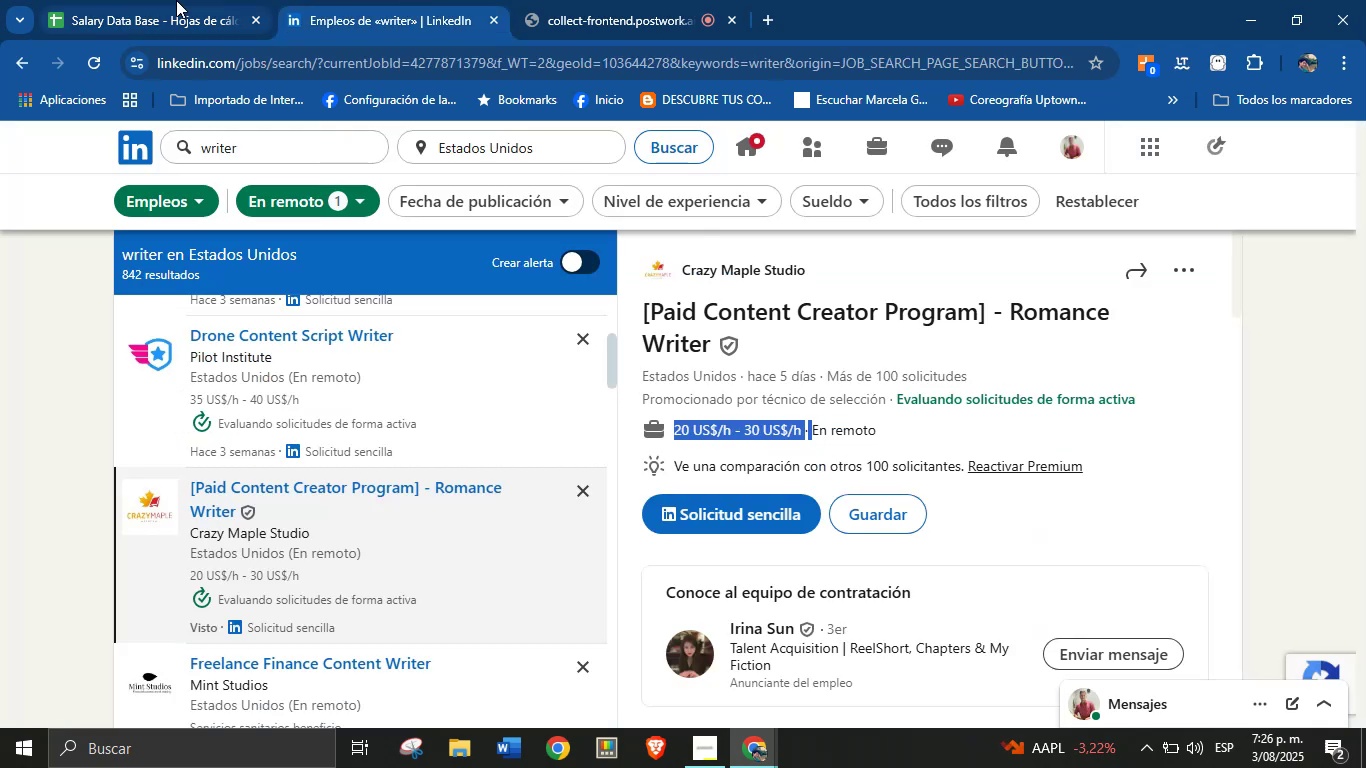 
key(Control+C)
 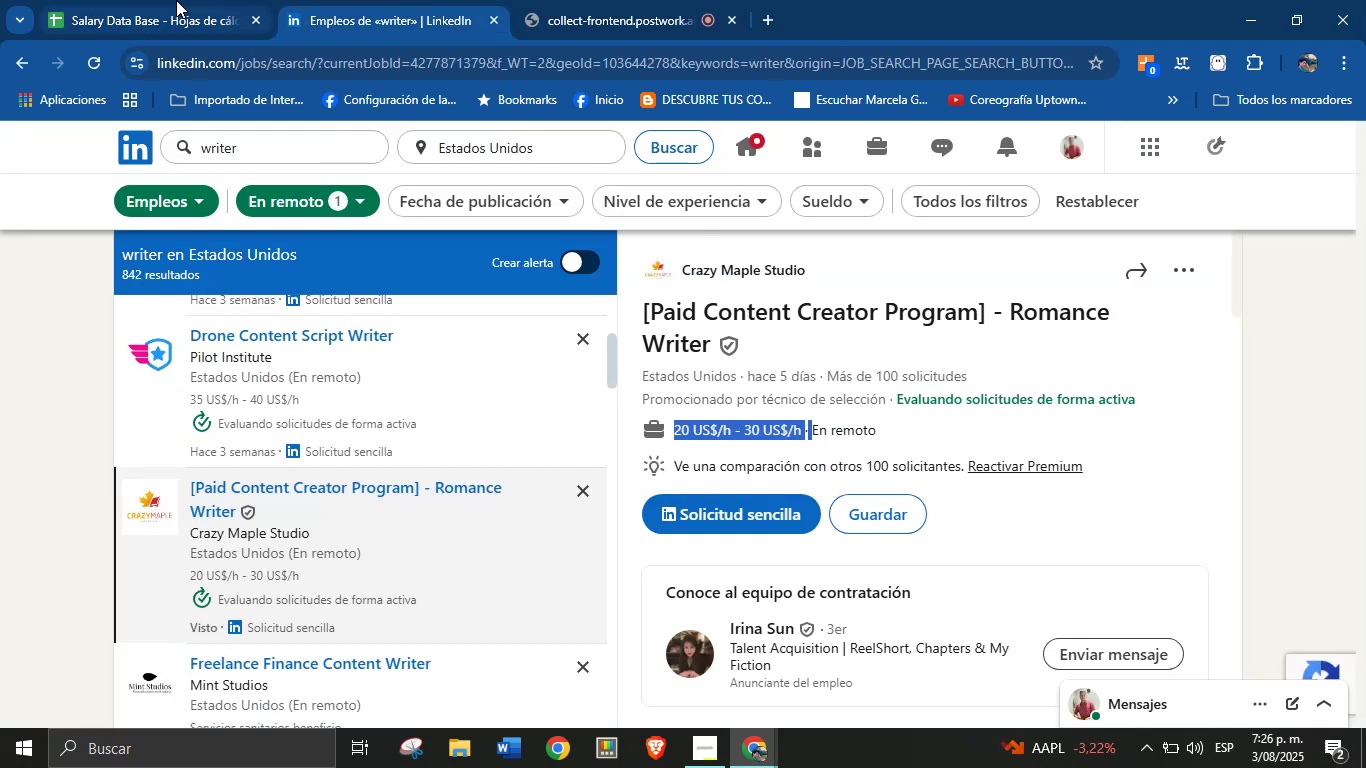 
left_click([176, 0])
 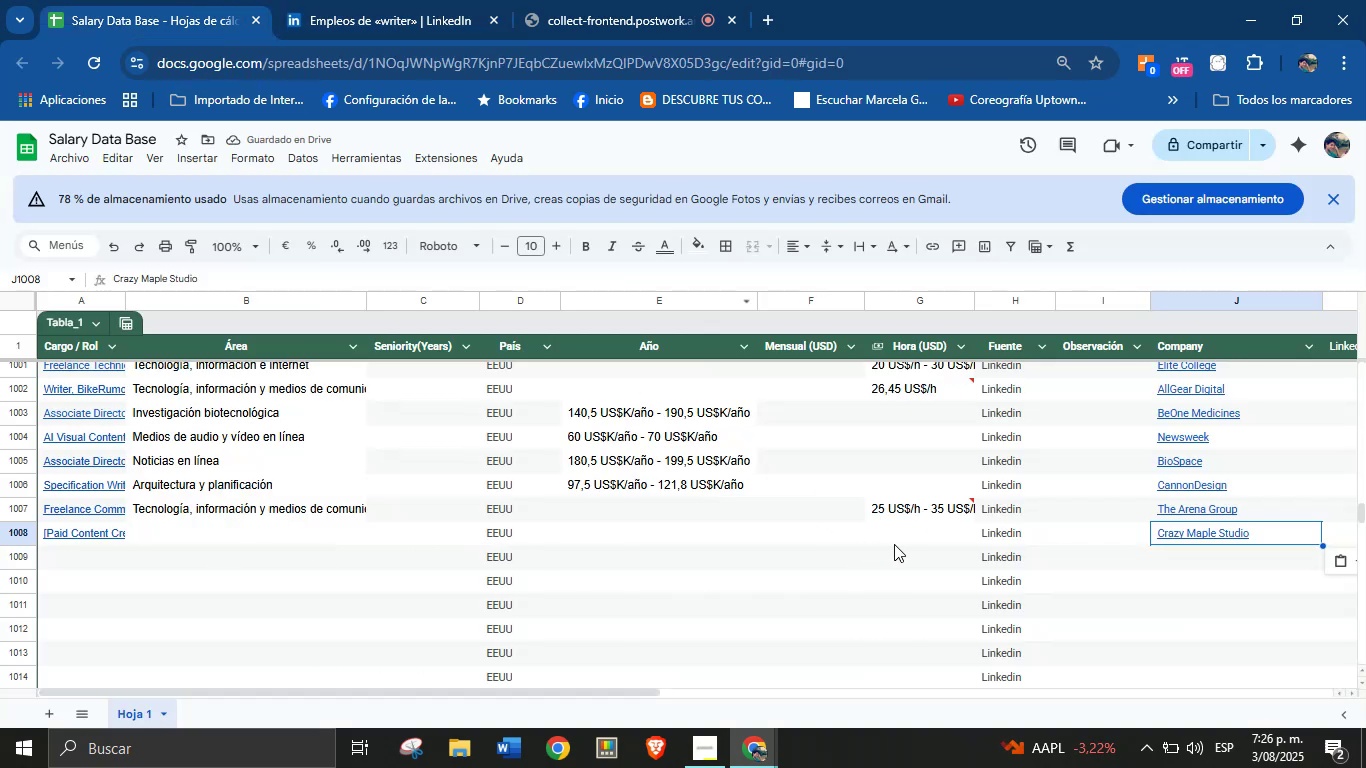 
left_click([921, 539])
 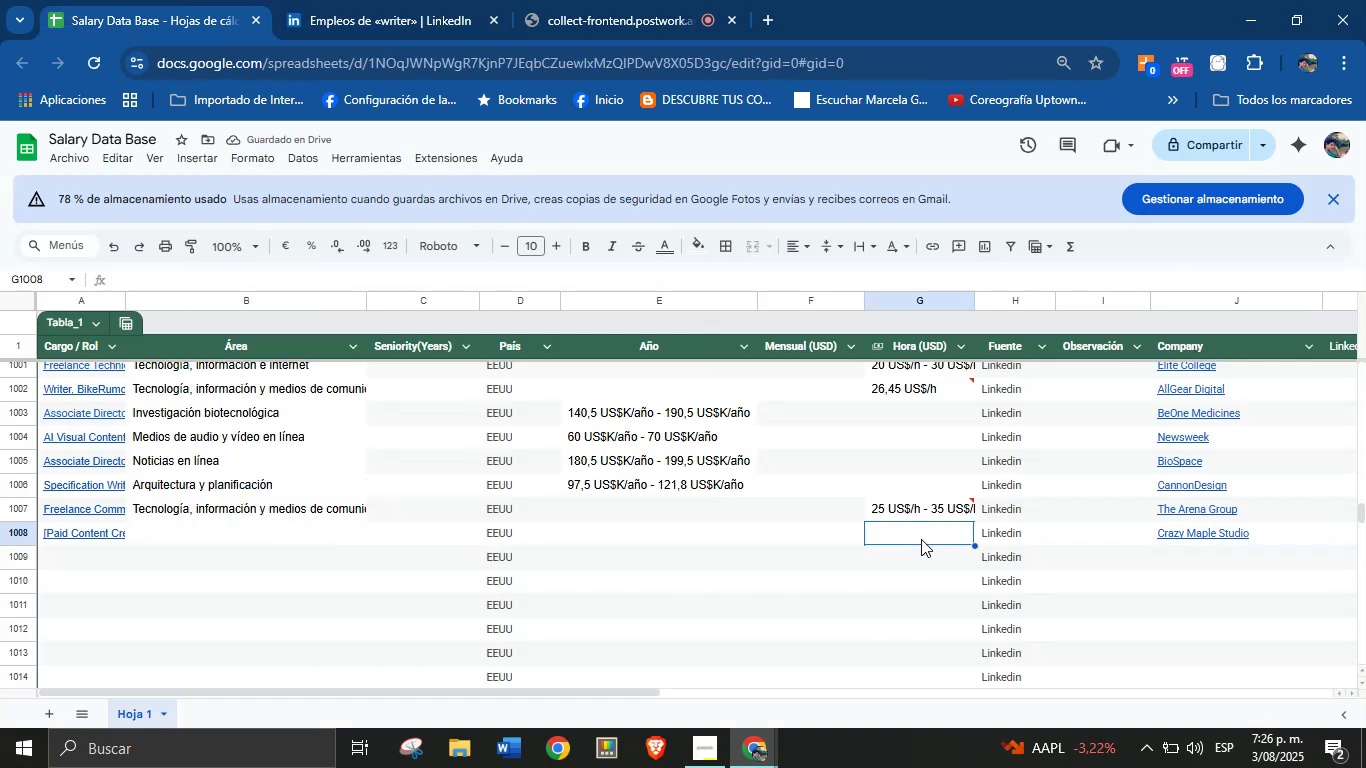 
key(Control+V)
 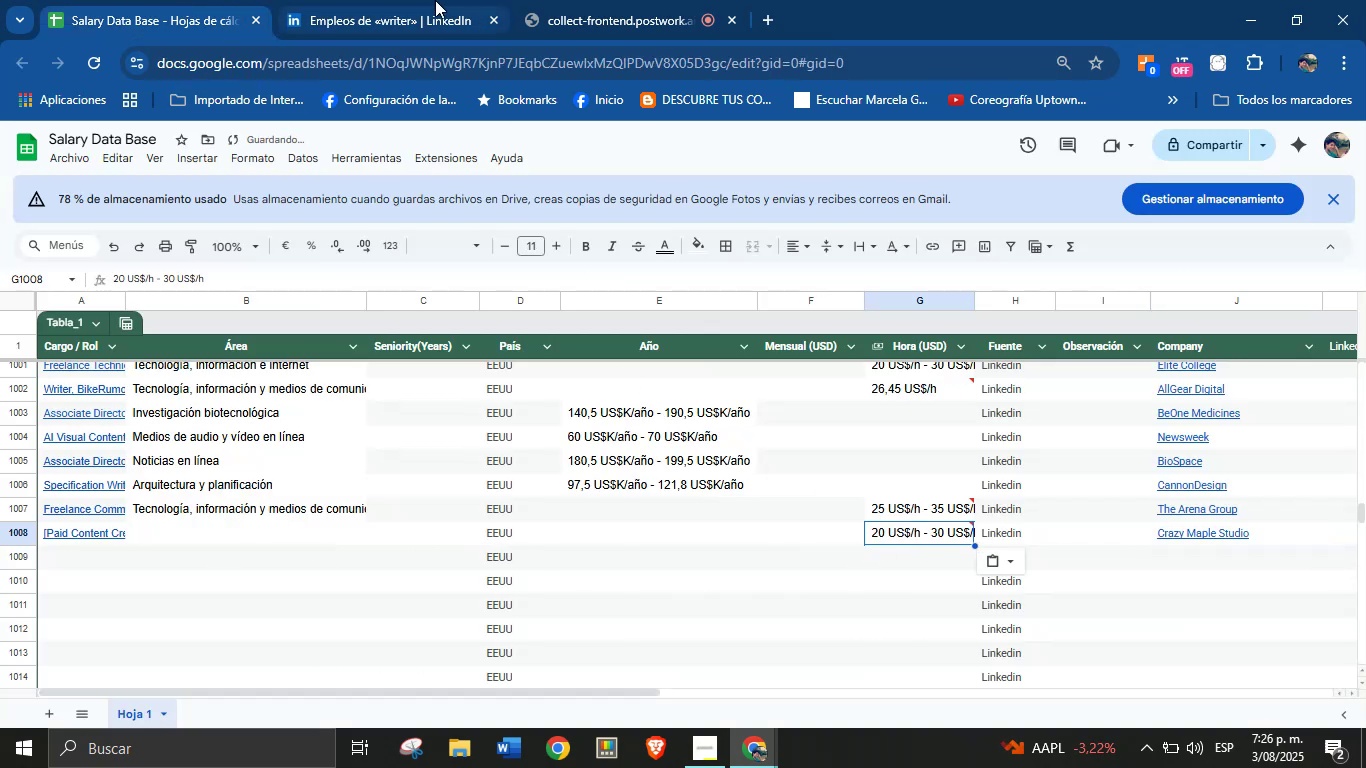 
left_click([417, 0])
 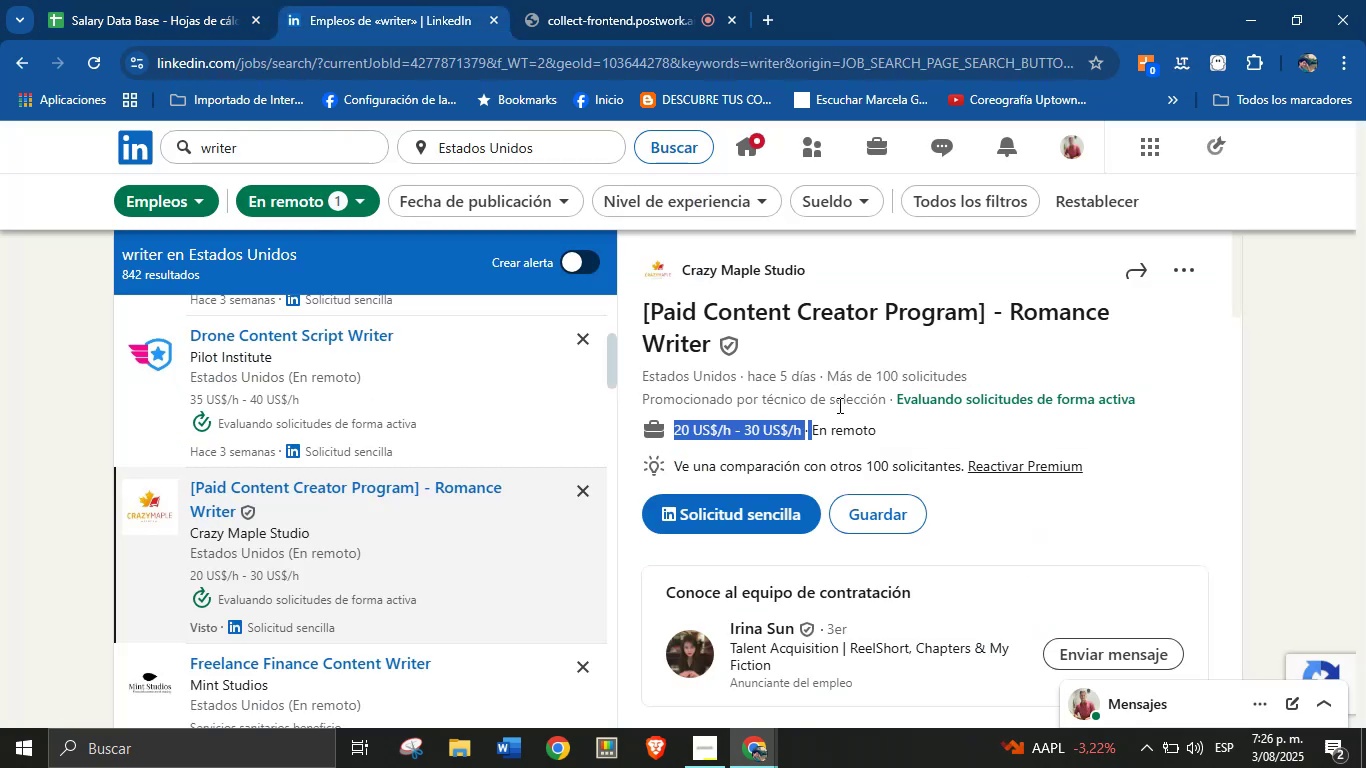 
scroll: coordinate [817, 459], scroll_direction: down, amount: 20.0
 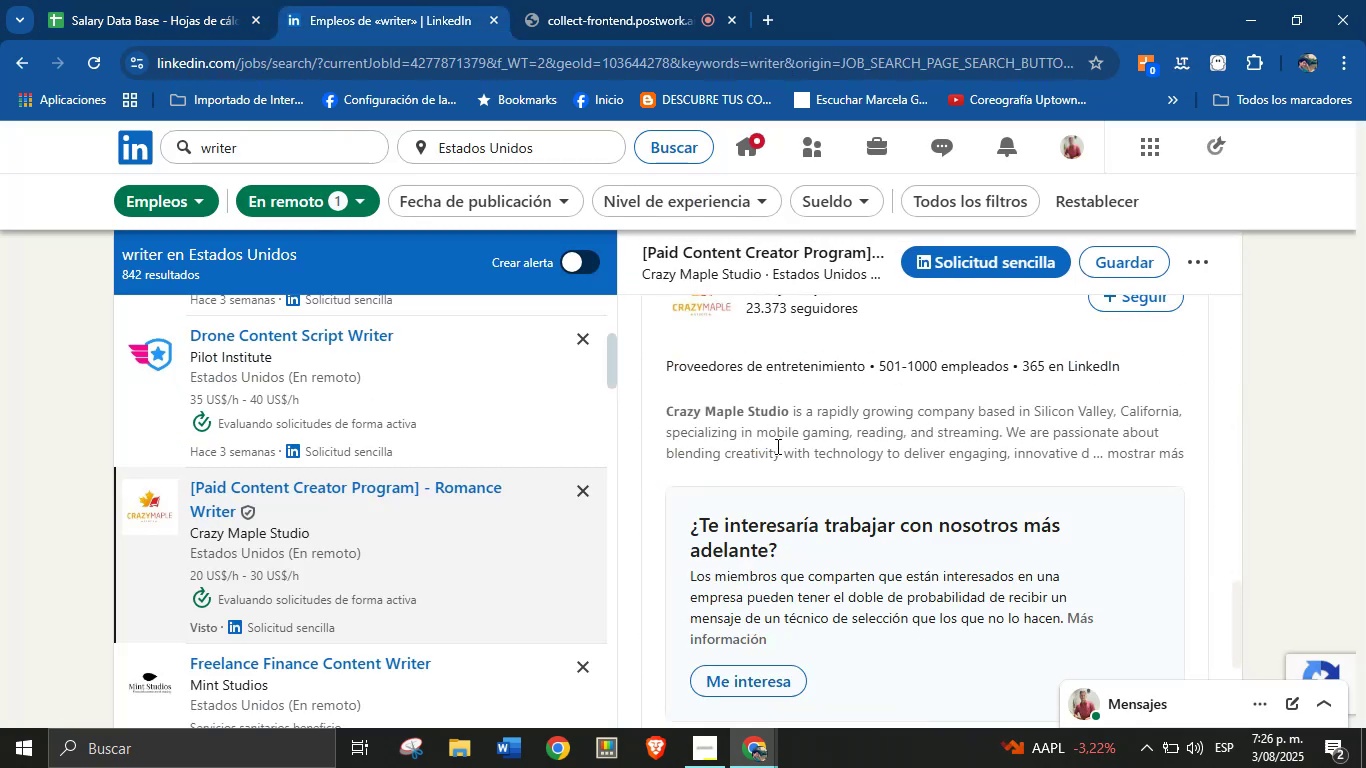 
scroll: coordinate [776, 446], scroll_direction: up, amount: 2.0
 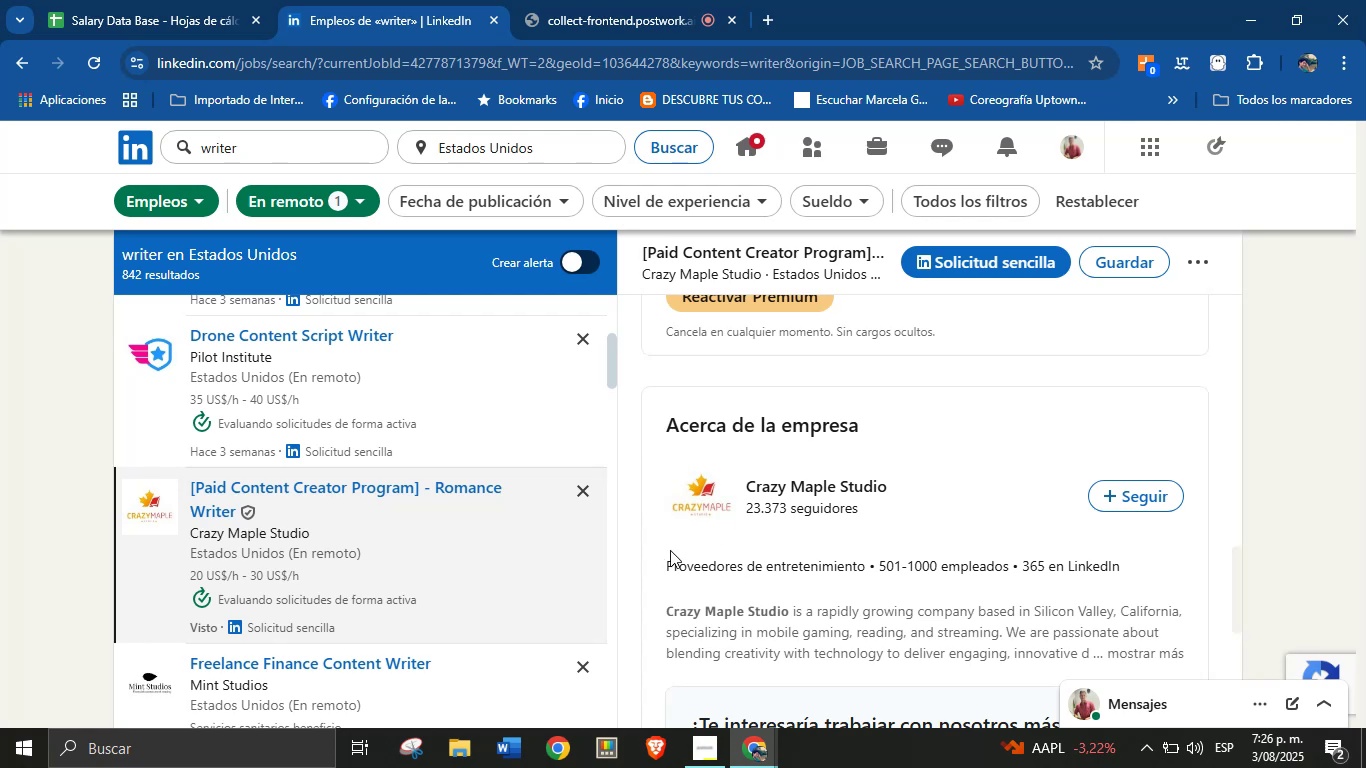 
left_click_drag(start_coordinate=[665, 561], to_coordinate=[864, 557])
 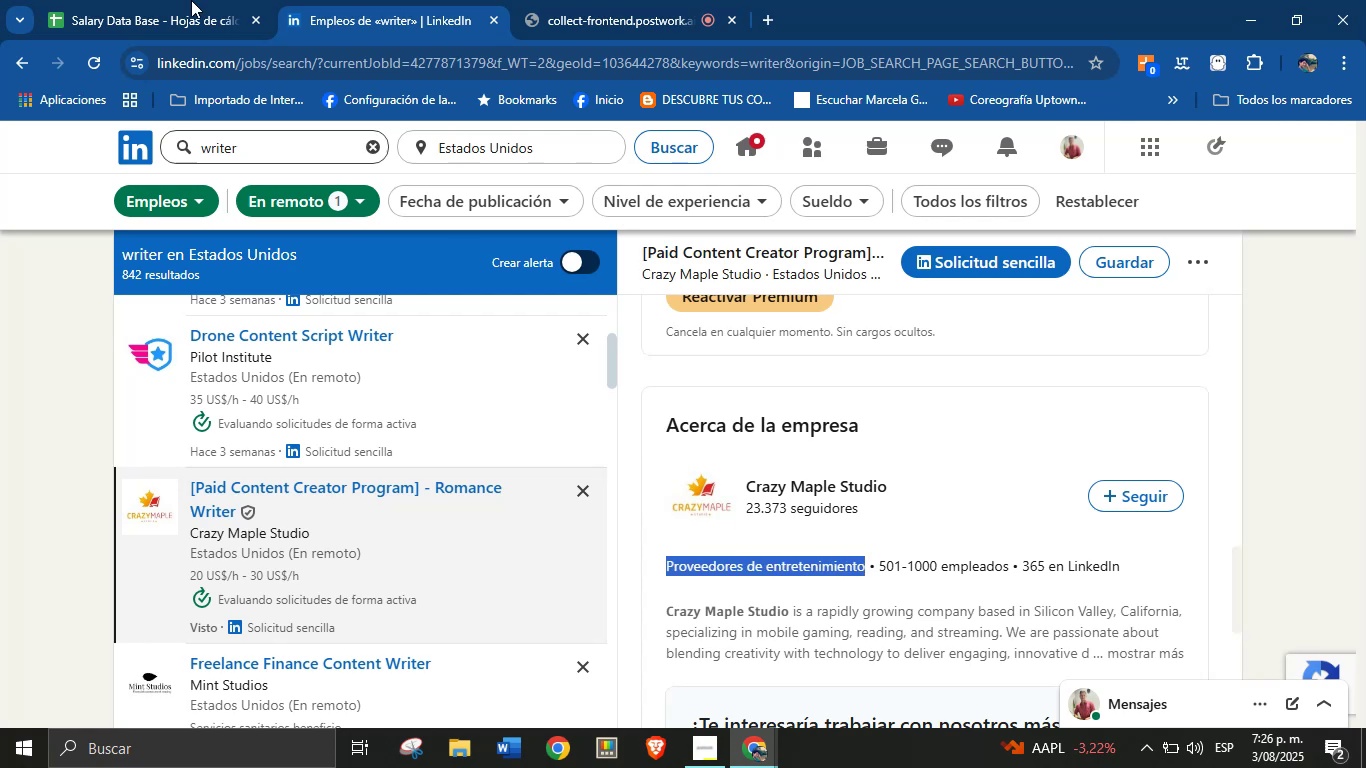 
key(Control+C)
 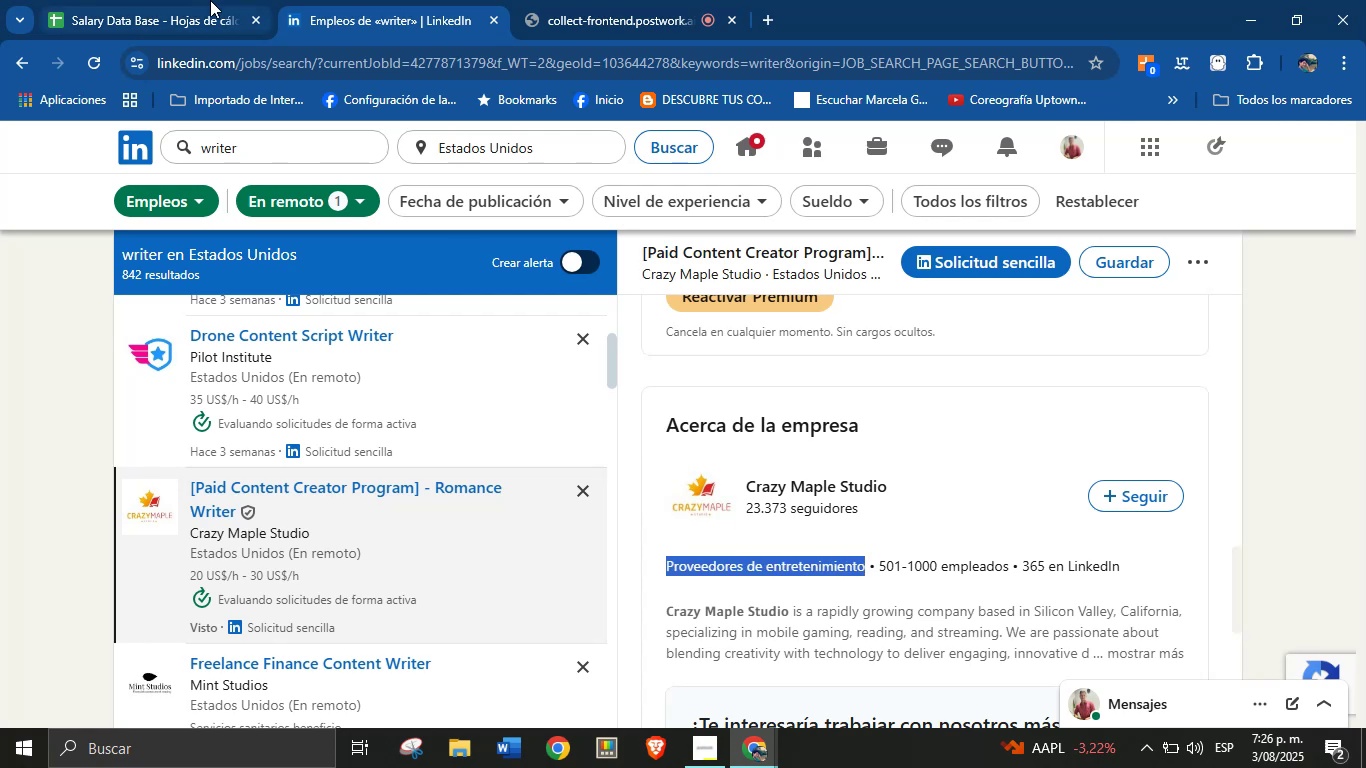 
left_click([210, 0])
 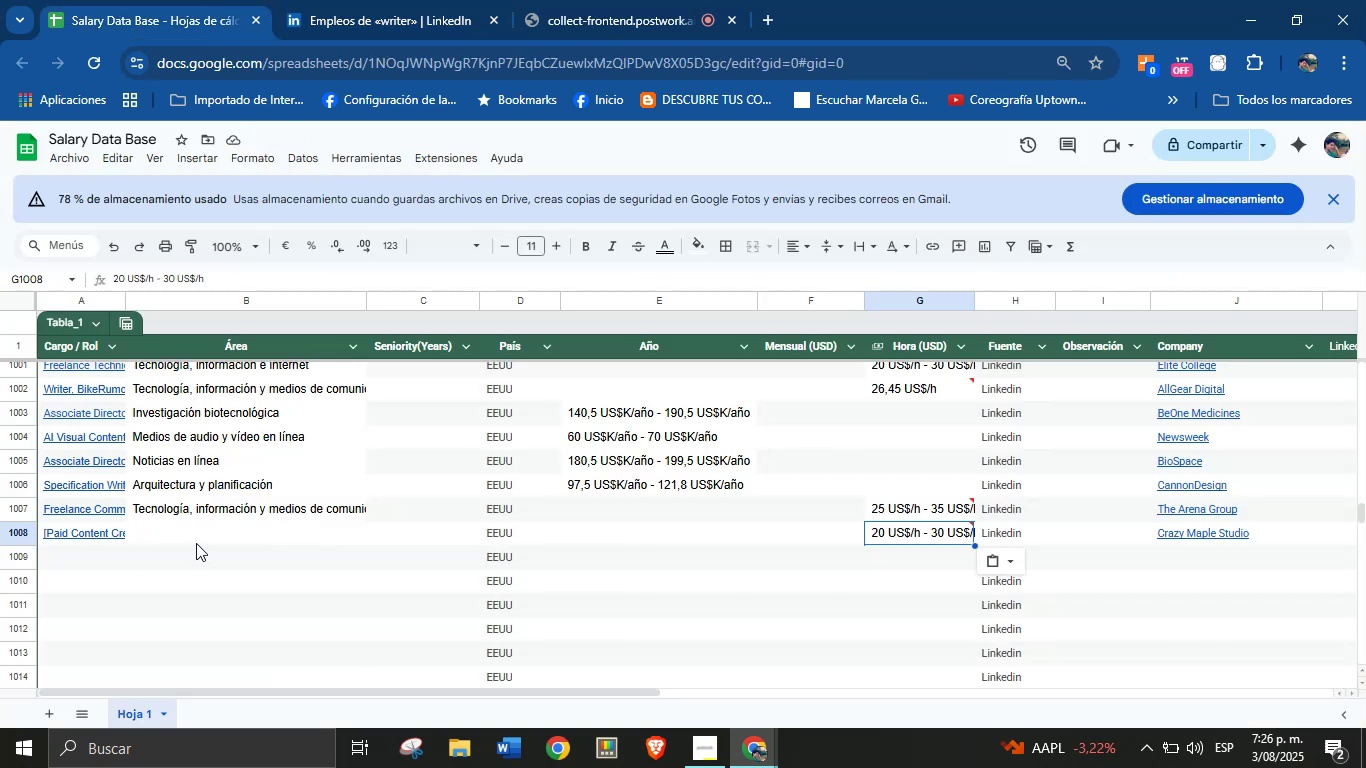 
key(Control+V)
 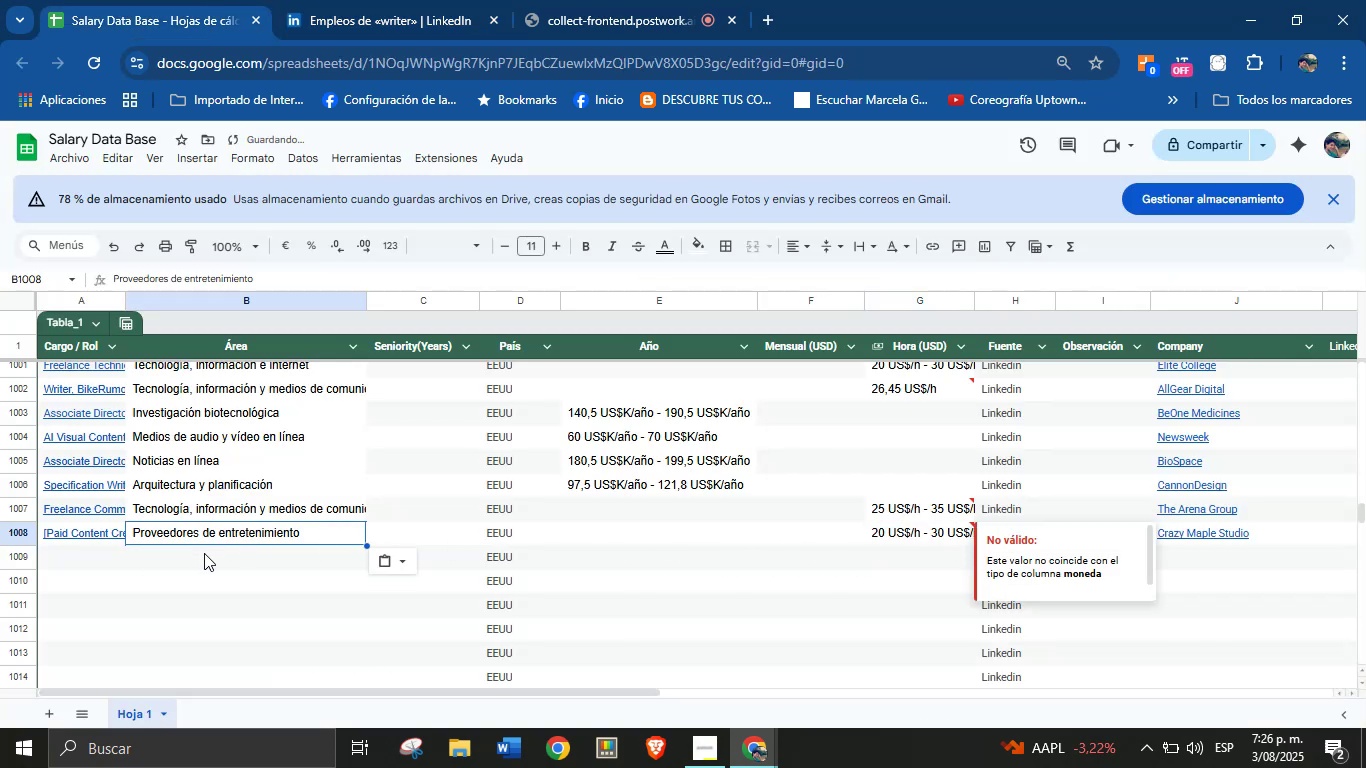 
left_click([125, 550])
 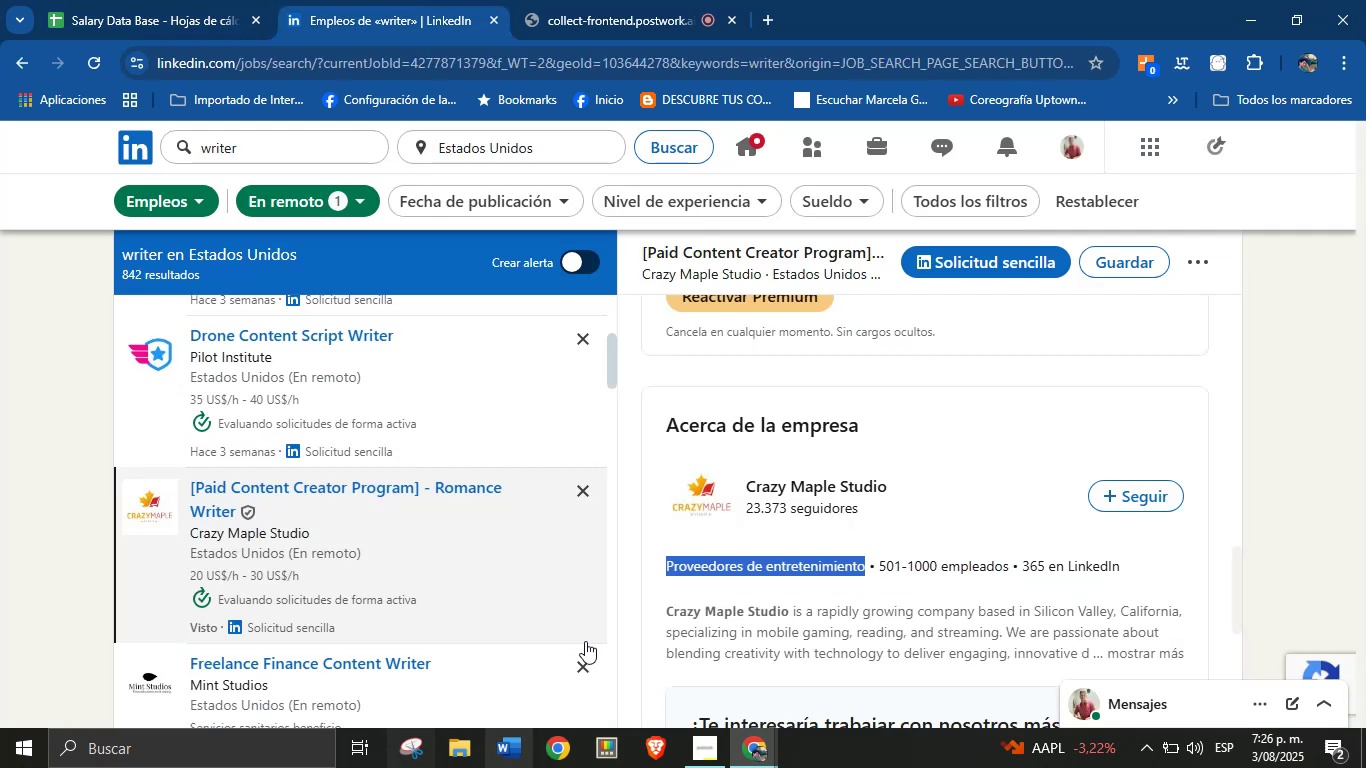 
scroll: coordinate [406, 460], scroll_direction: down, amount: 8.0
 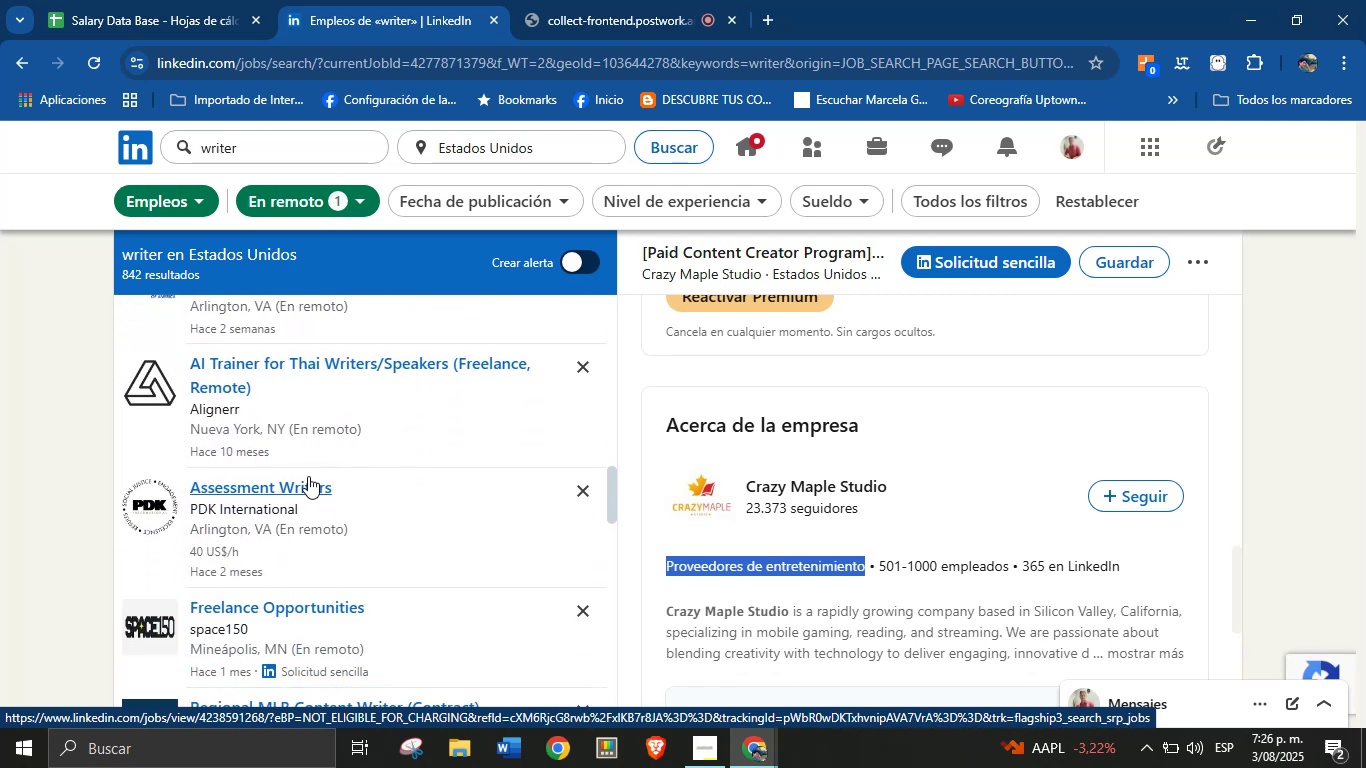 
left_click([308, 476])
 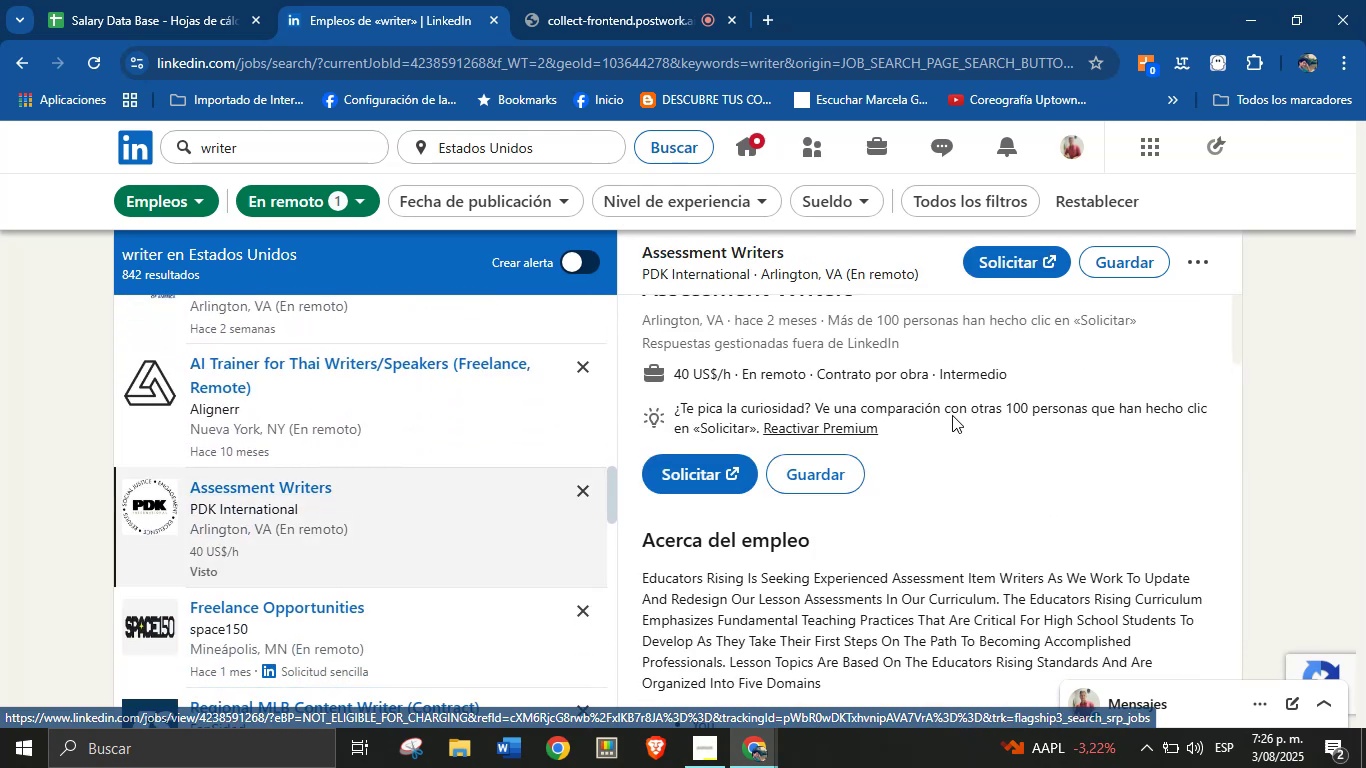 
scroll: coordinate [953, 415], scroll_direction: up, amount: 3.0
 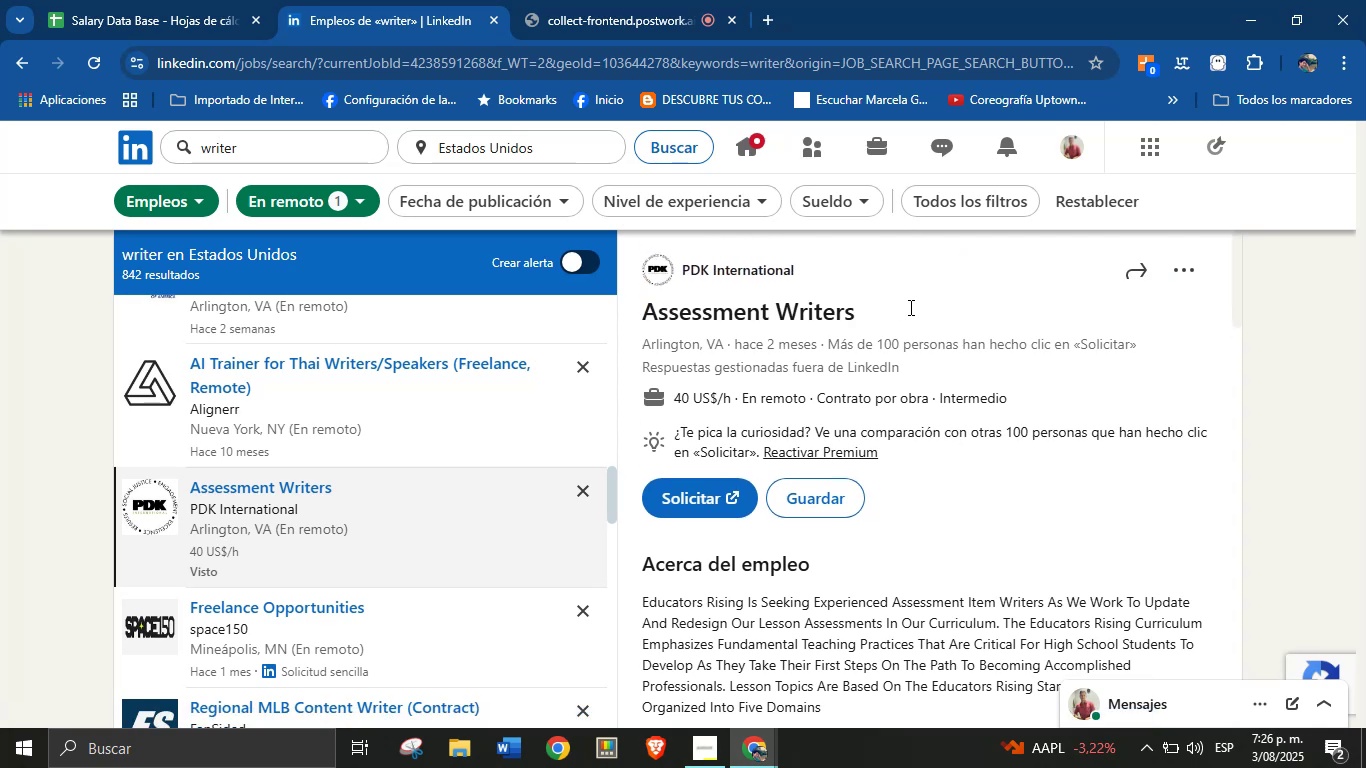 
left_click_drag(start_coordinate=[909, 307], to_coordinate=[642, 312])
 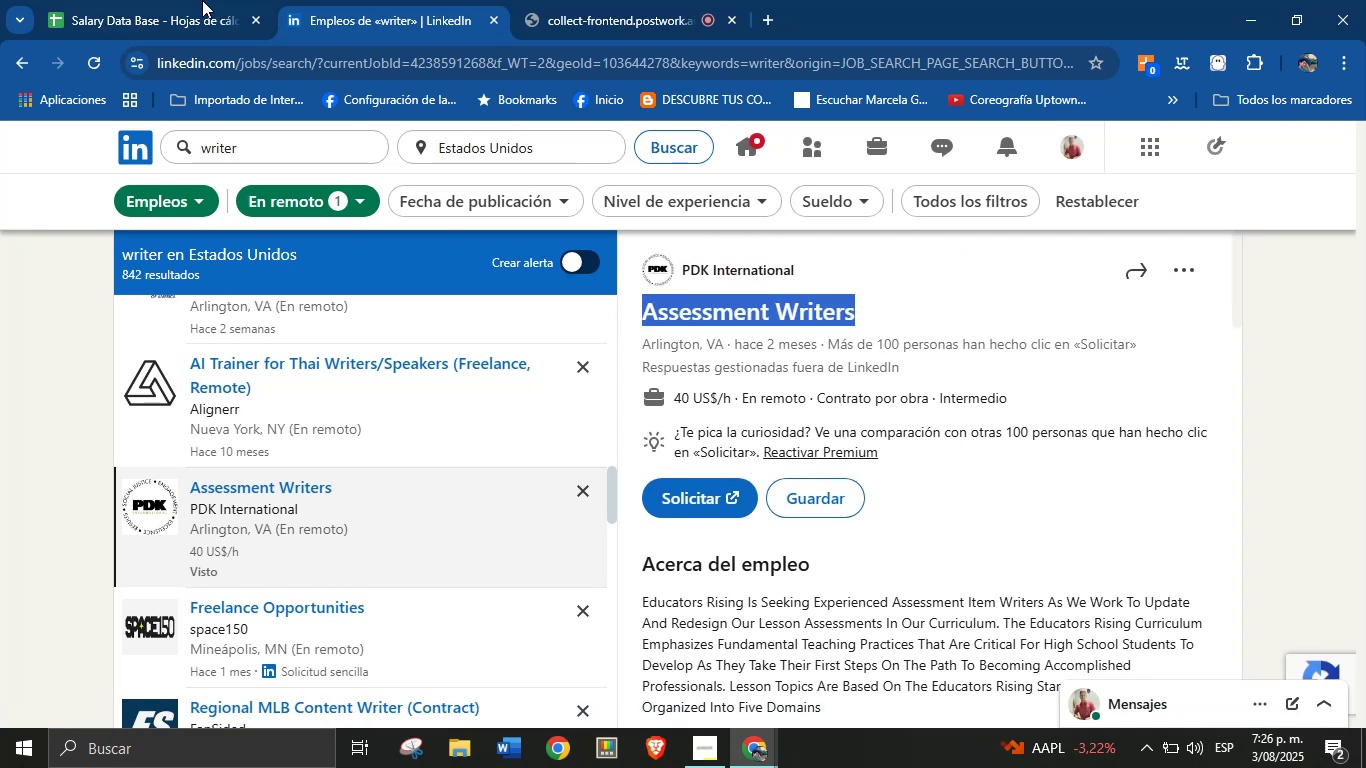 
key(Control+C)
 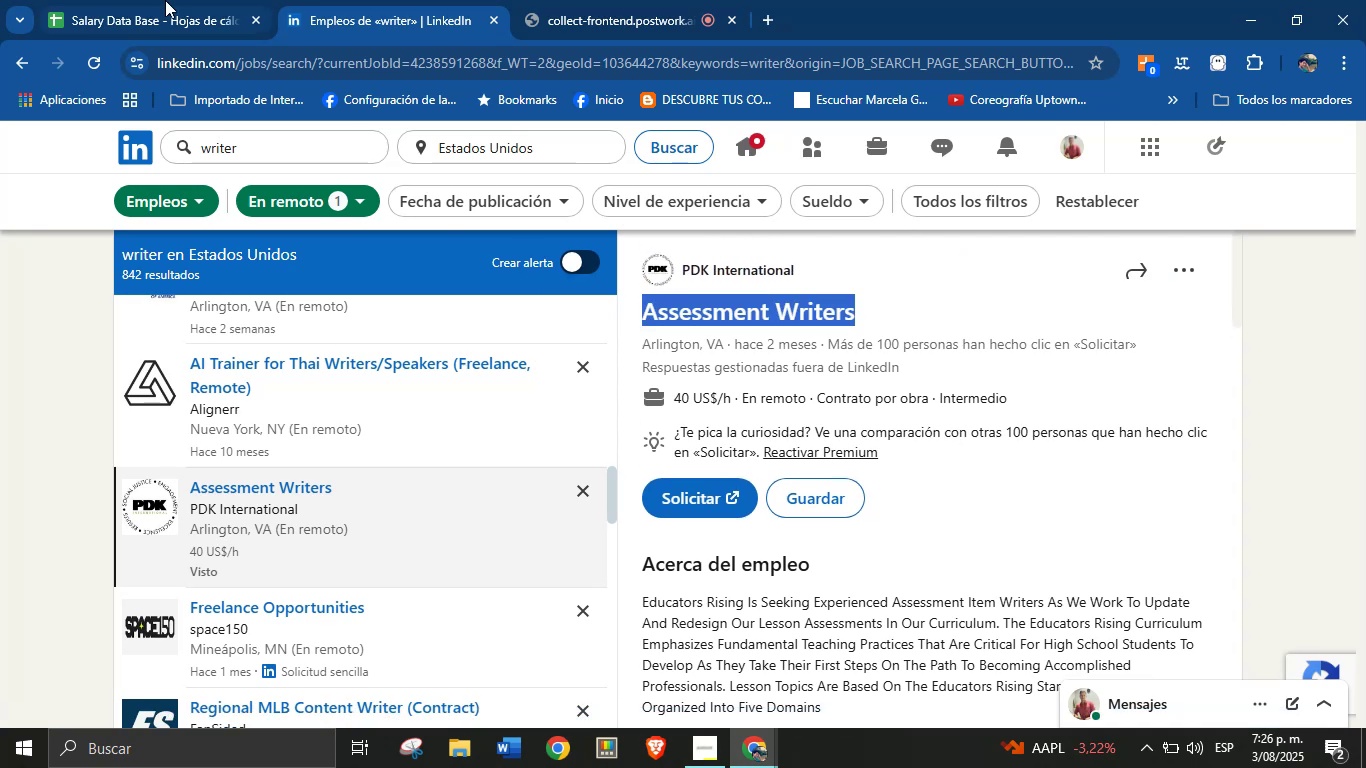 
left_click([164, 0])
 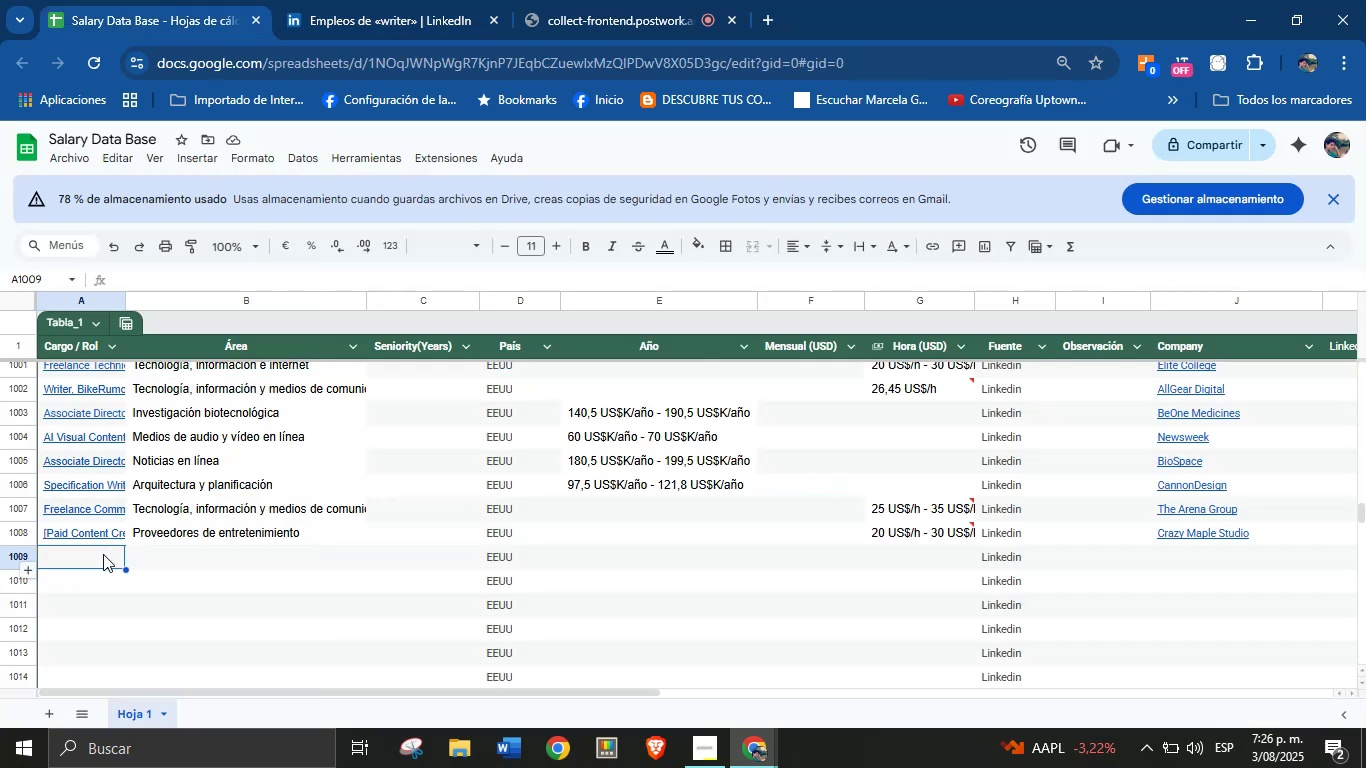 
left_click([103, 554])
 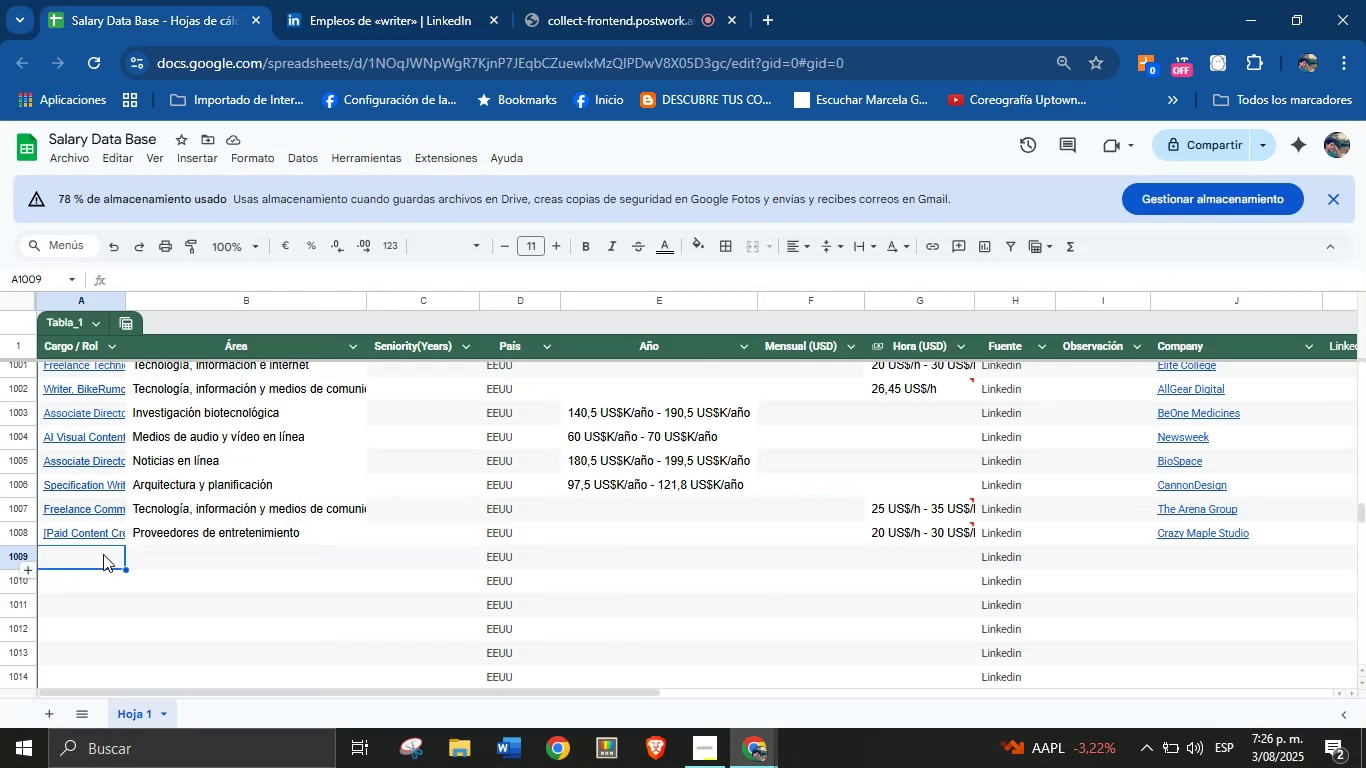 
key(Control+V)
 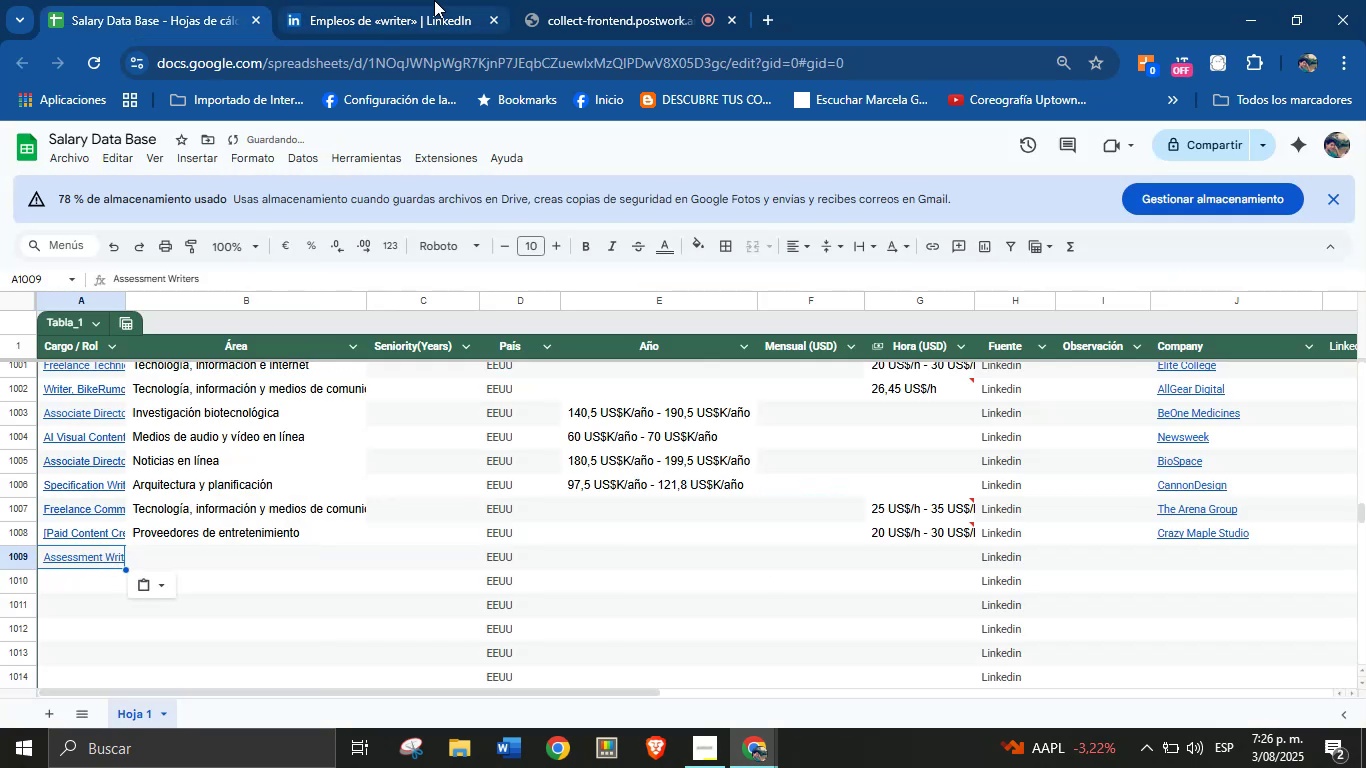 
left_click([434, 0])
 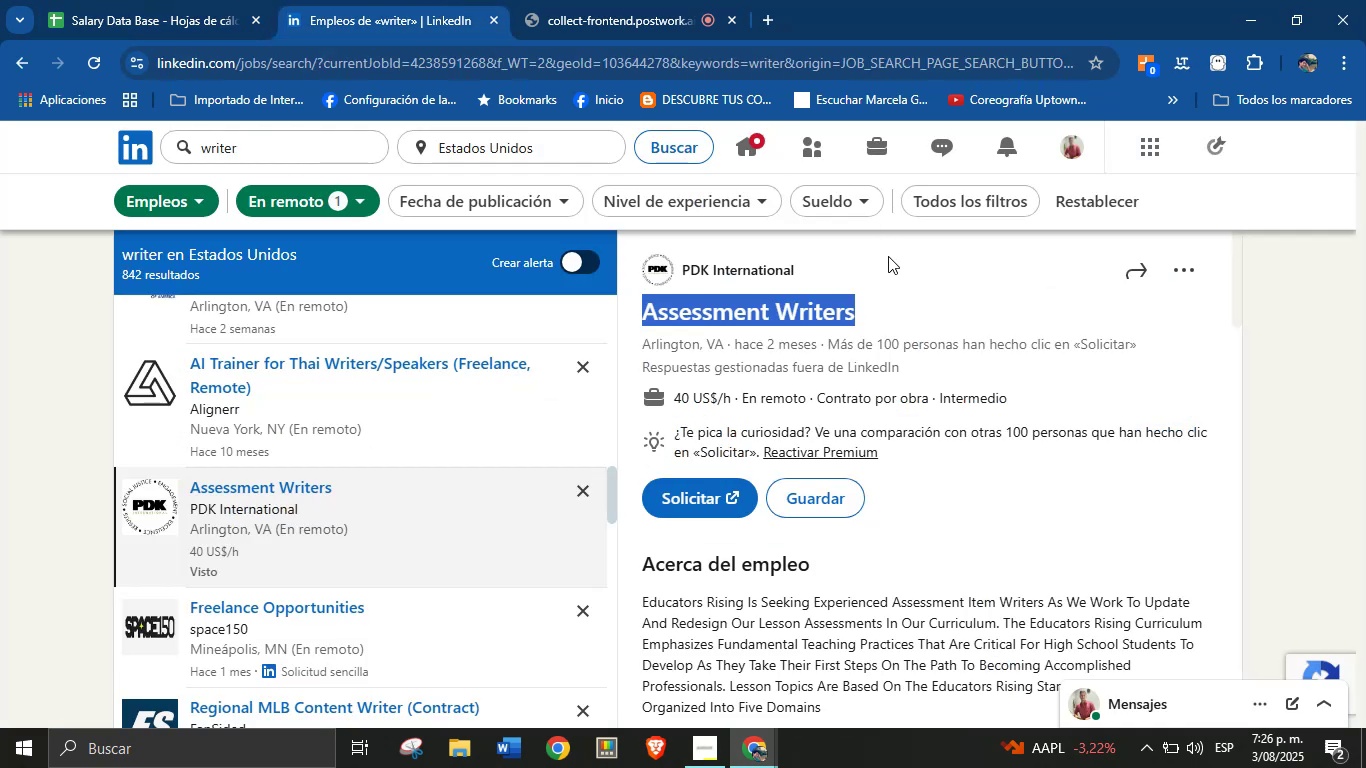 
left_click_drag(start_coordinate=[885, 258], to_coordinate=[875, 266])
 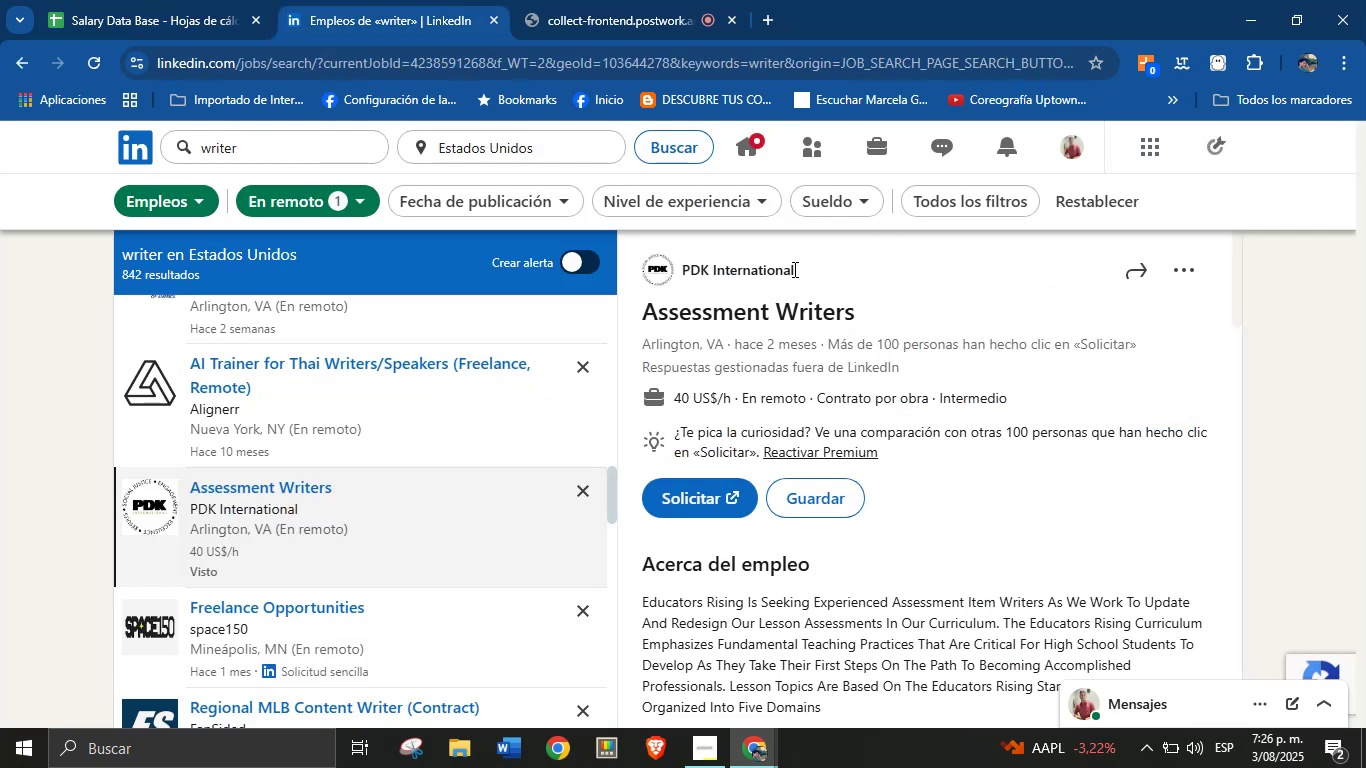 
left_click_drag(start_coordinate=[822, 270], to_coordinate=[684, 272])
 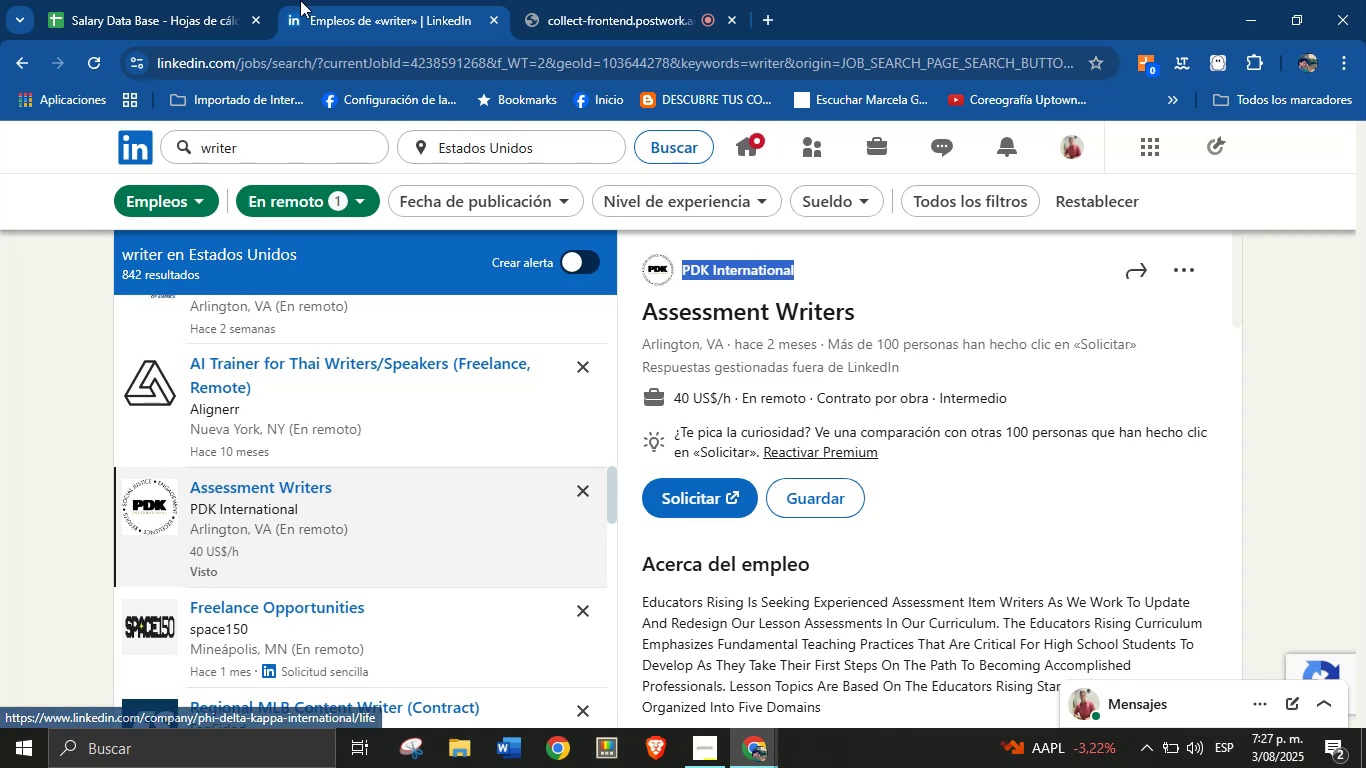 
hold_key(key=ControlLeft, duration=0.4)
 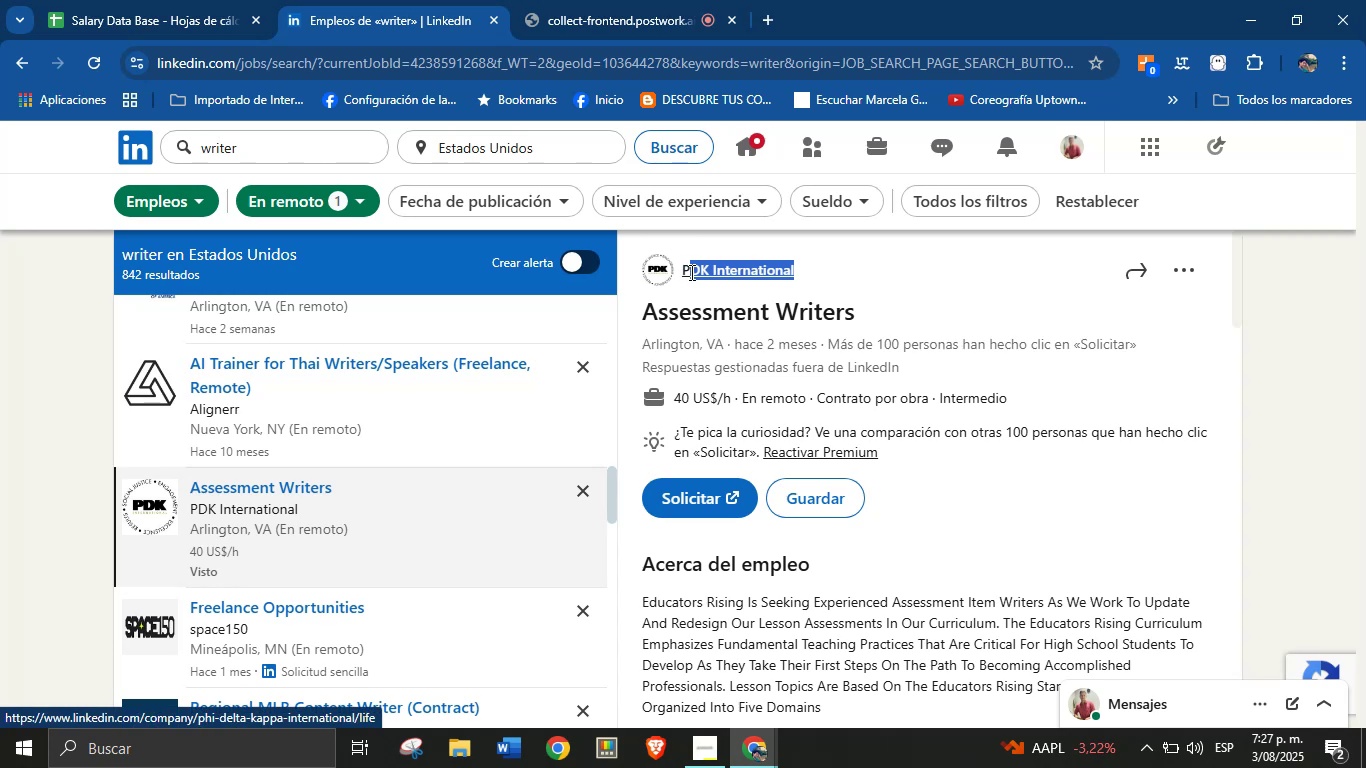 
hold_key(key=ControlLeft, duration=0.31)
 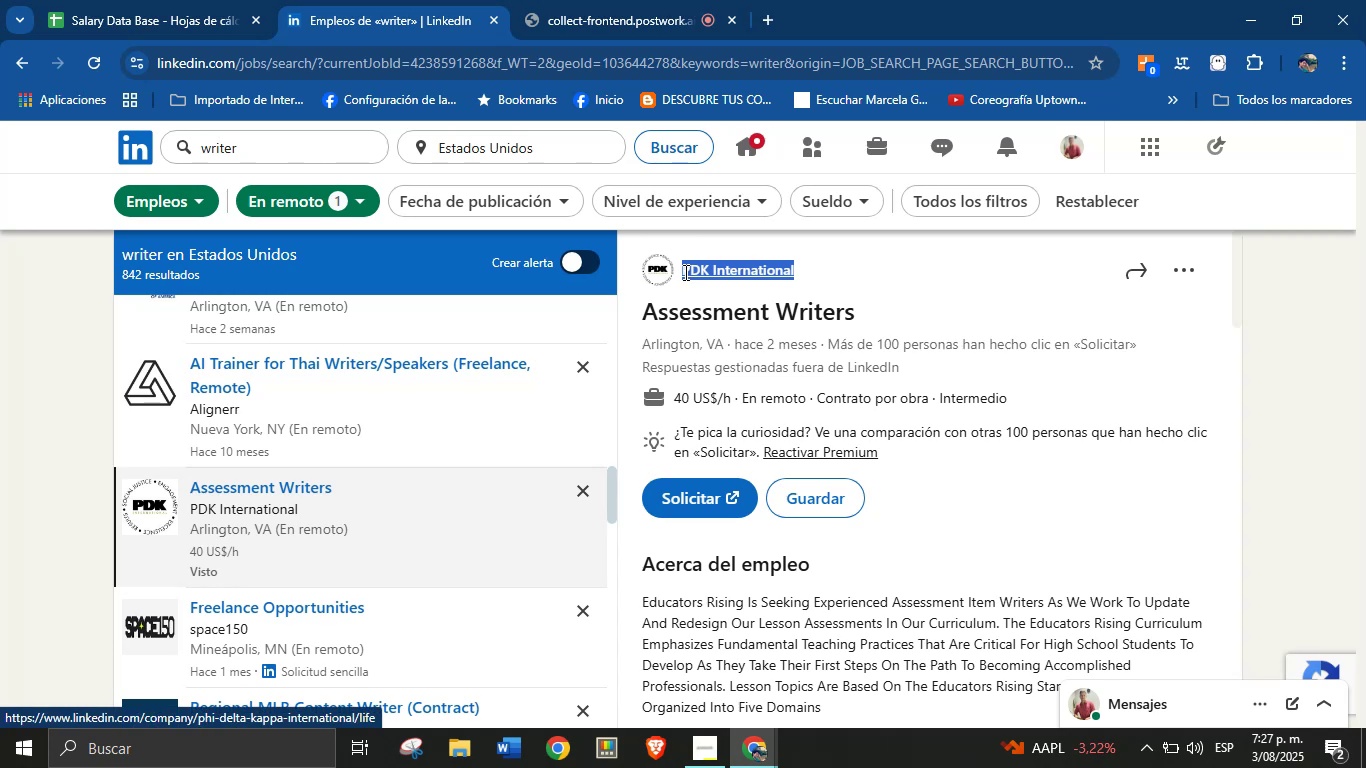 
hold_key(key=ControlLeft, duration=0.88)
 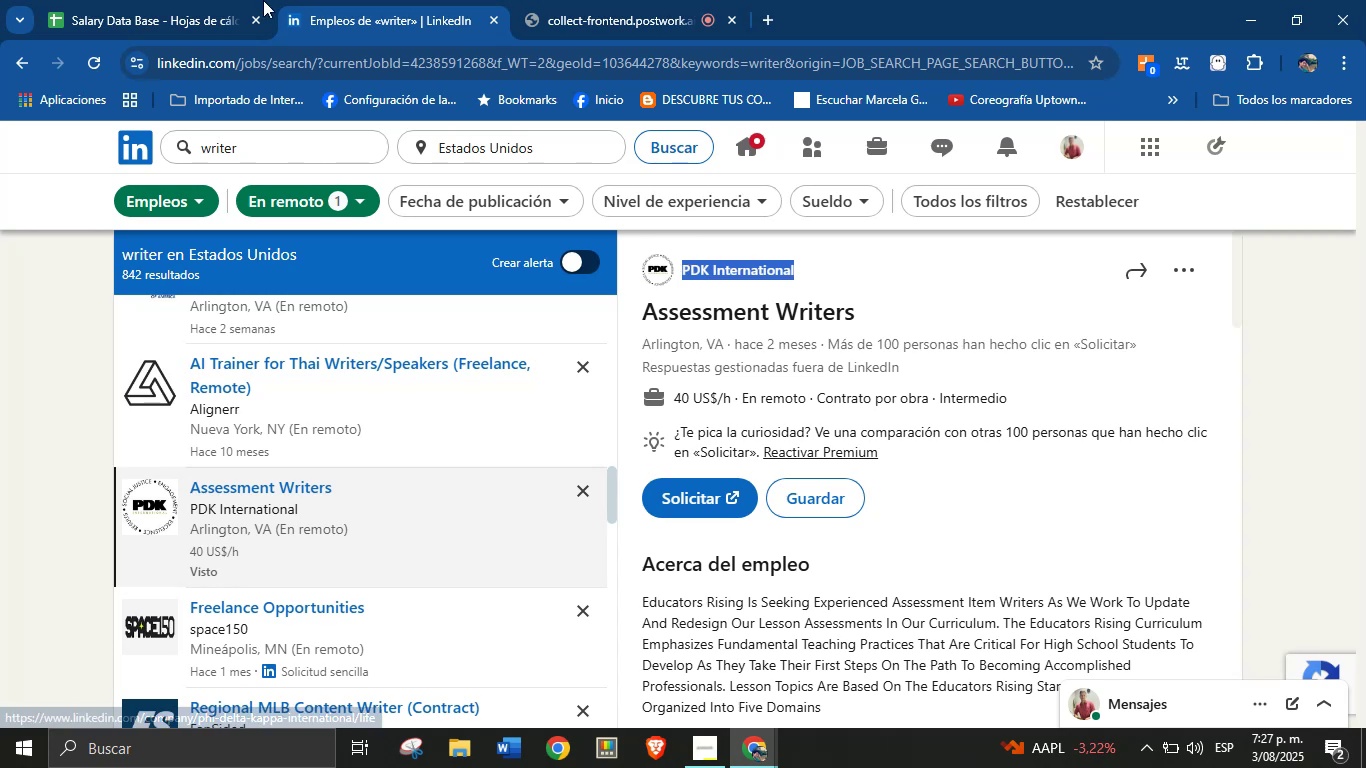 
hold_key(key=C, duration=0.42)
 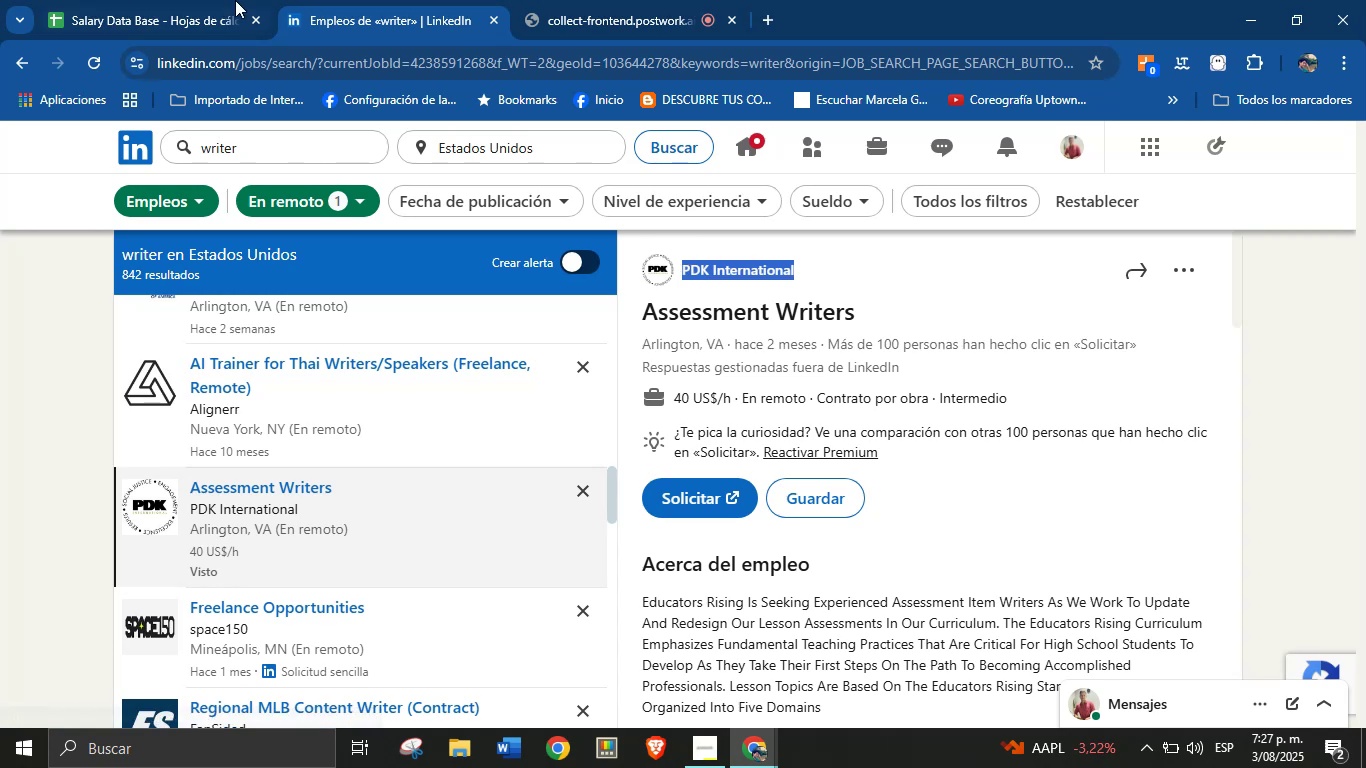 
left_click([235, 0])
 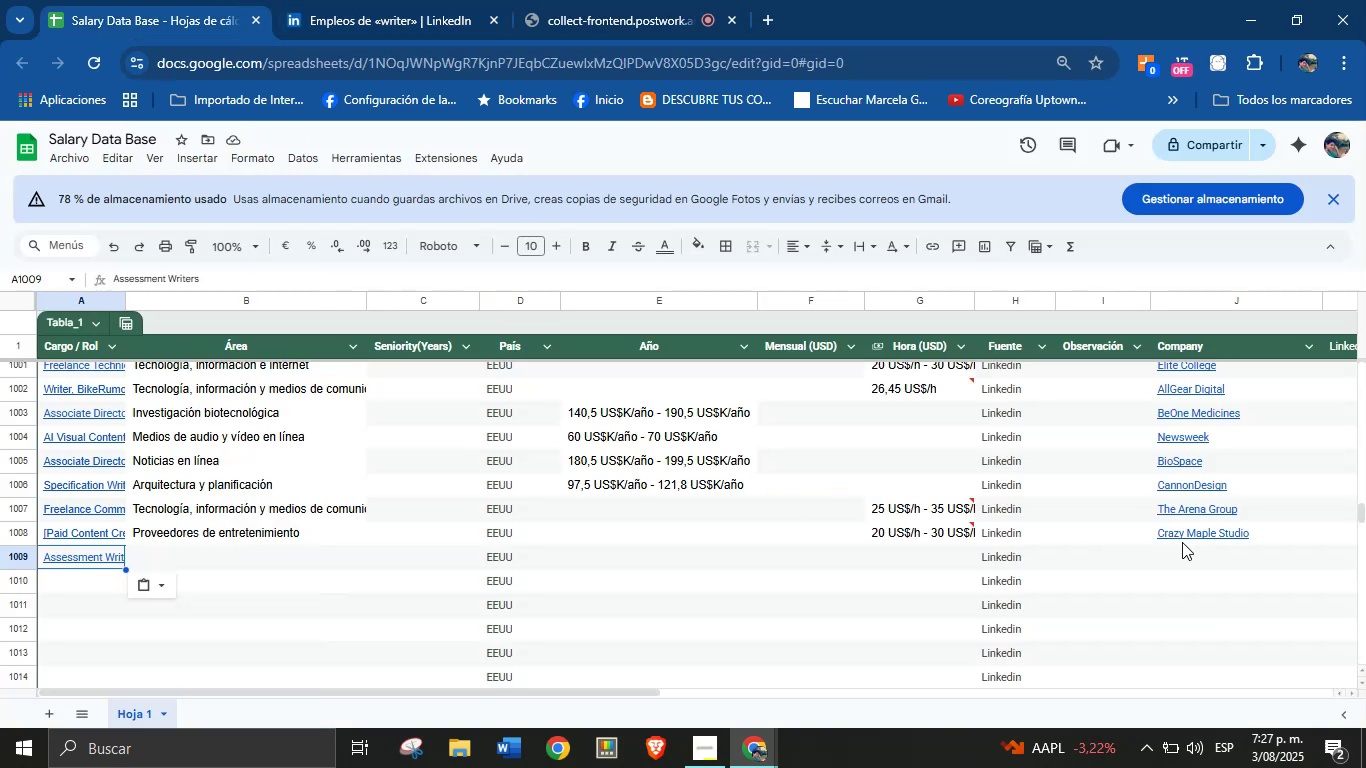 
left_click_drag(start_coordinate=[1181, 550], to_coordinate=[1178, 559])
 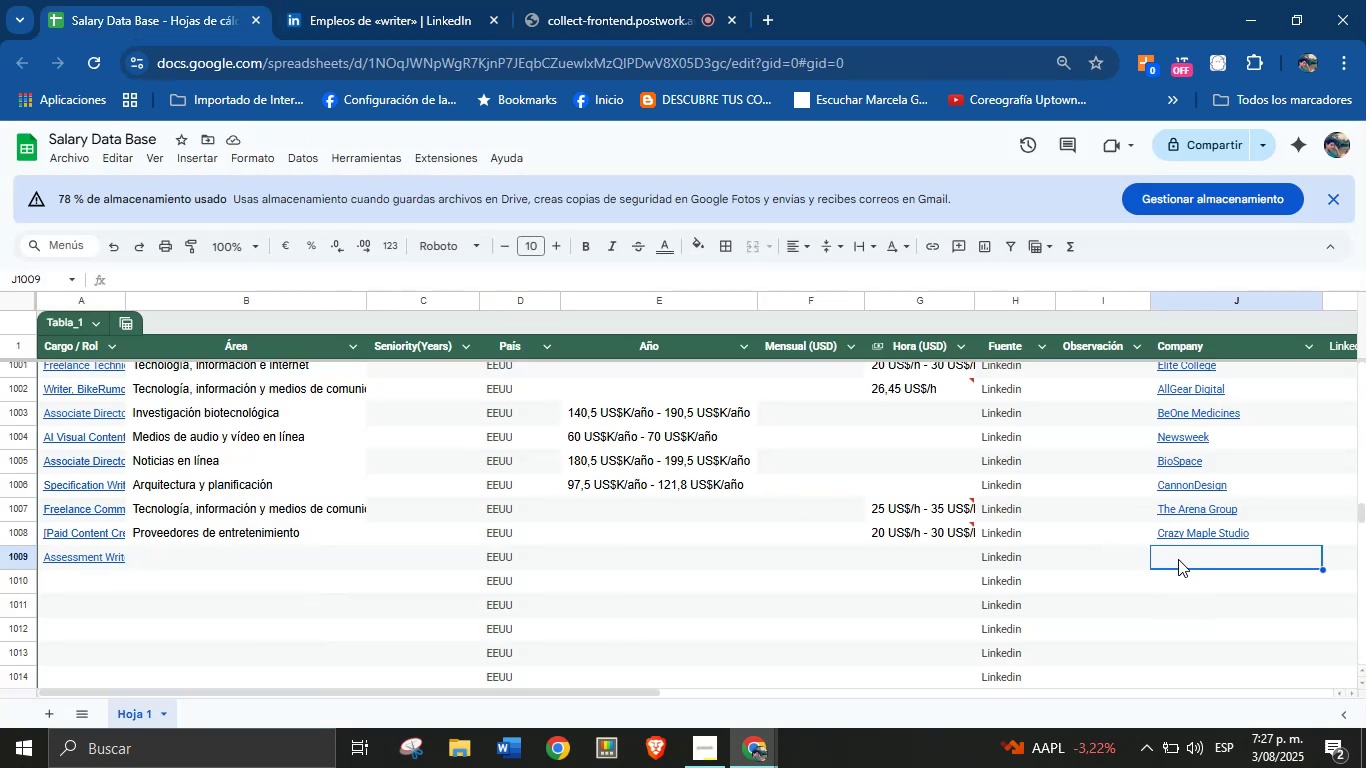 
key(Control+V)
 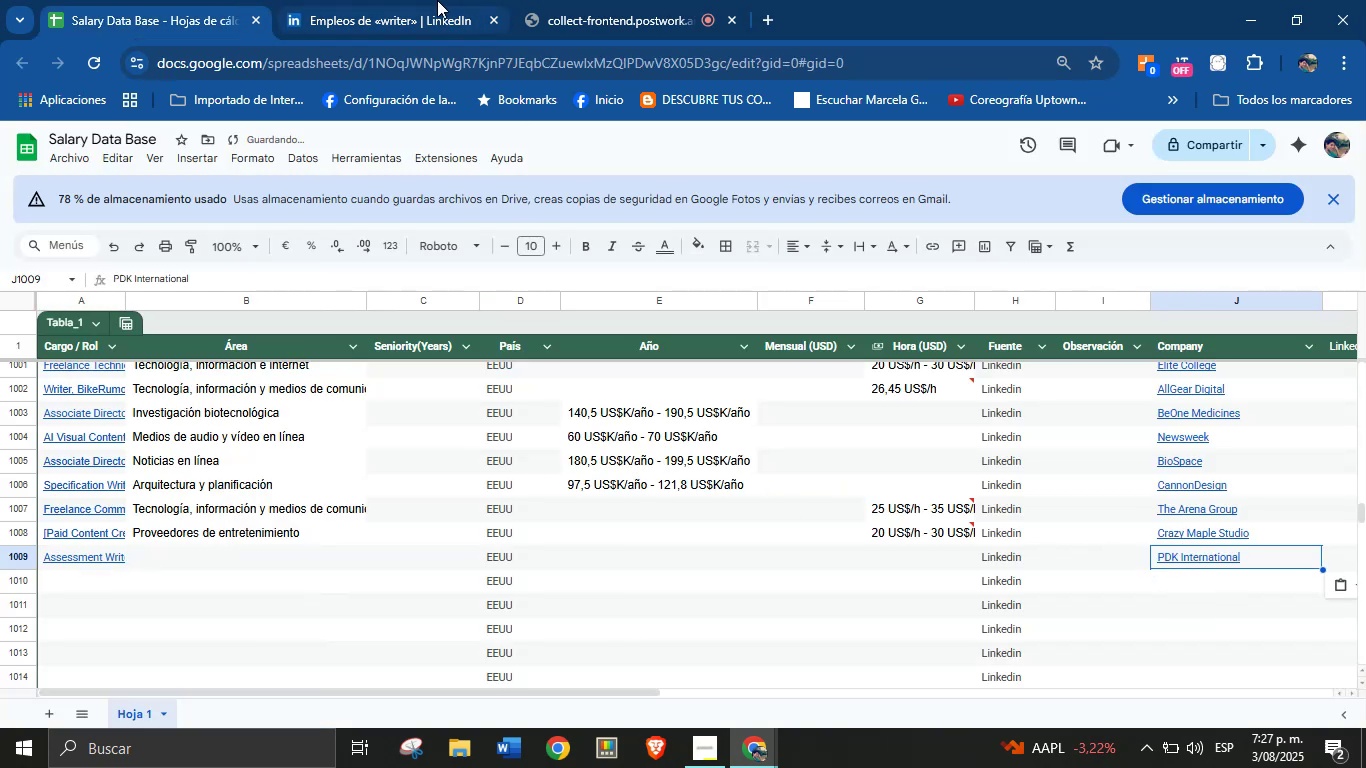 
left_click([437, 0])
 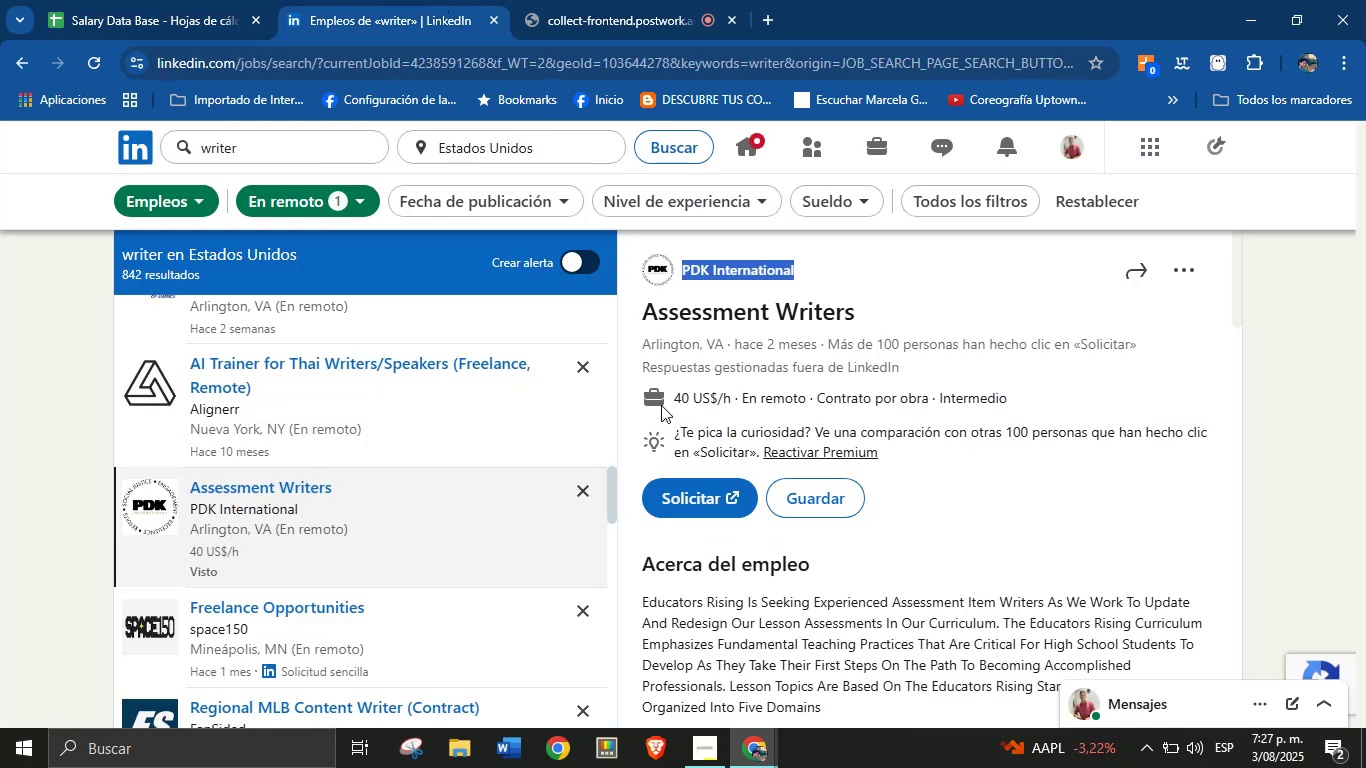 
left_click_drag(start_coordinate=[666, 400], to_coordinate=[744, 401])
 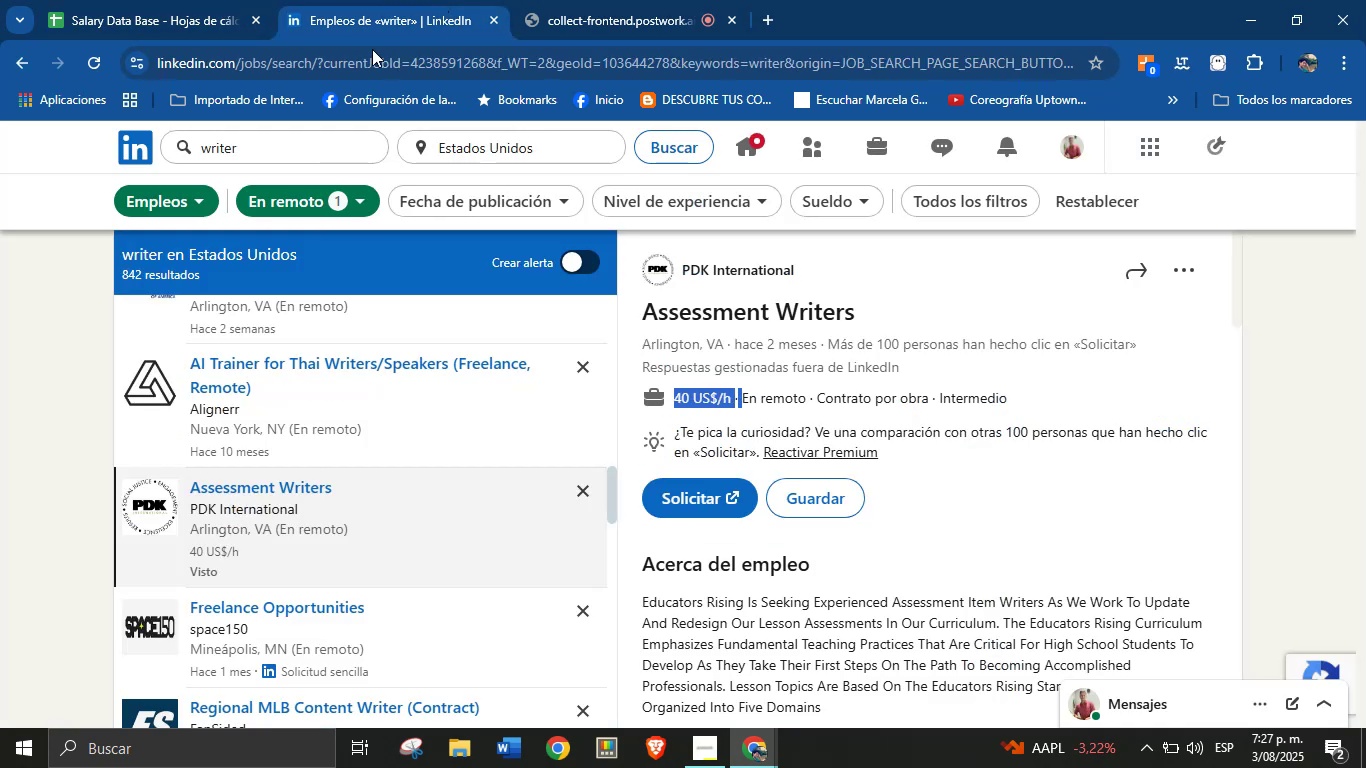 
key(Control+C)
 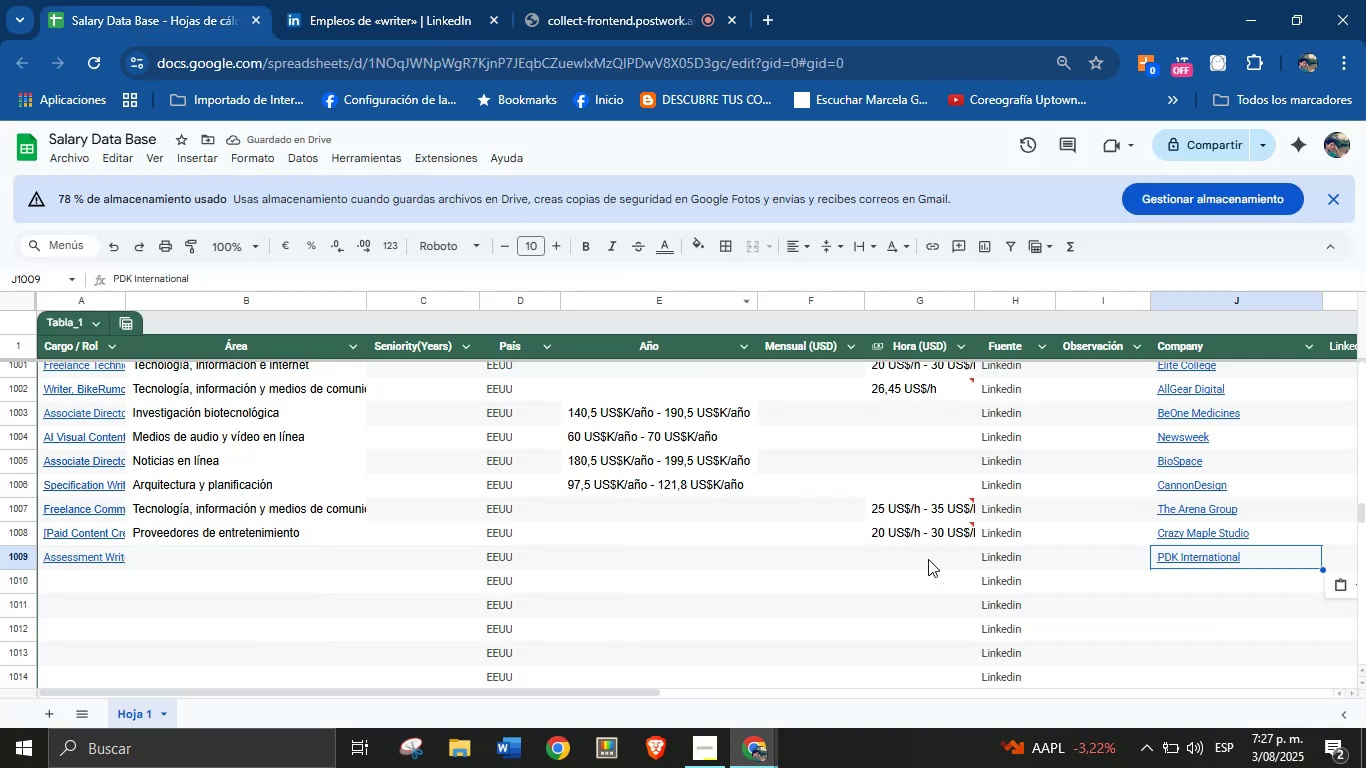 
key(Control+V)
 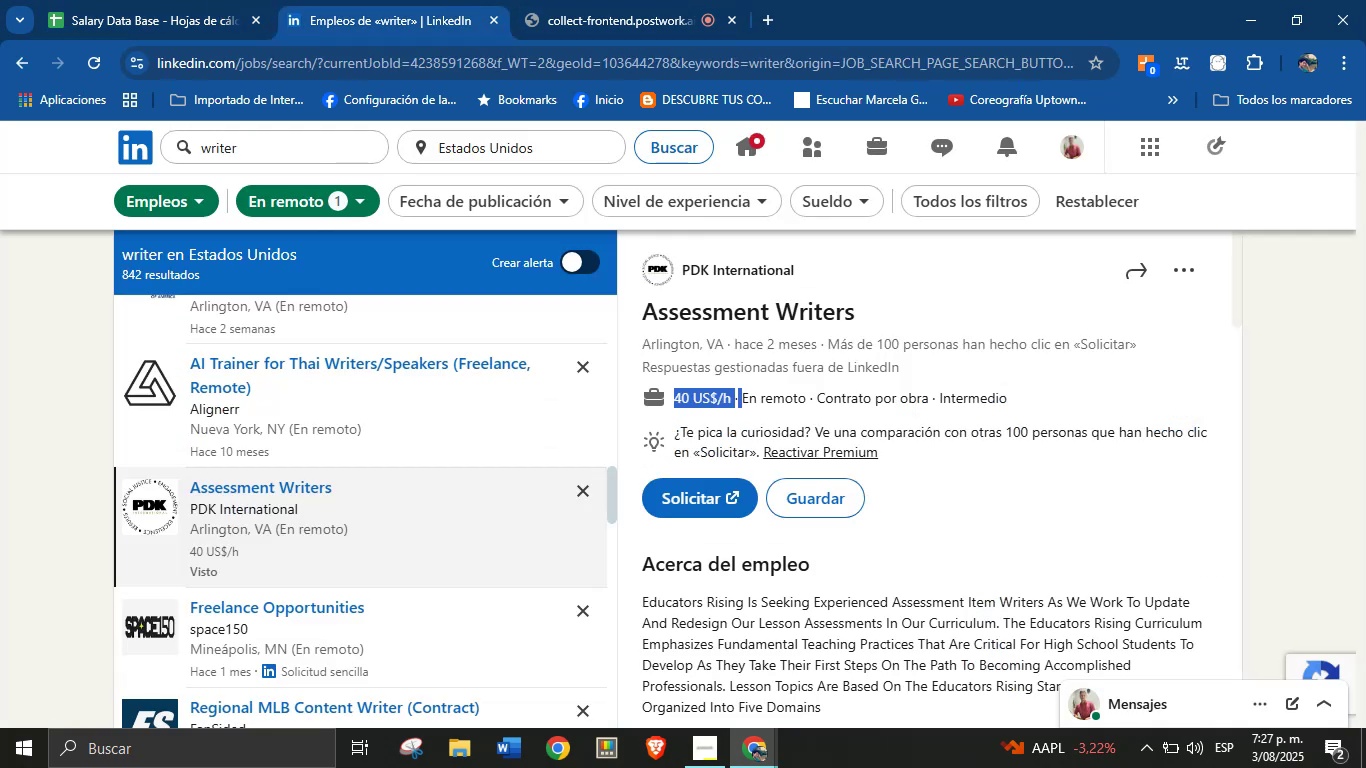 
scroll: coordinate [858, 530], scroll_direction: down, amount: 24.0
 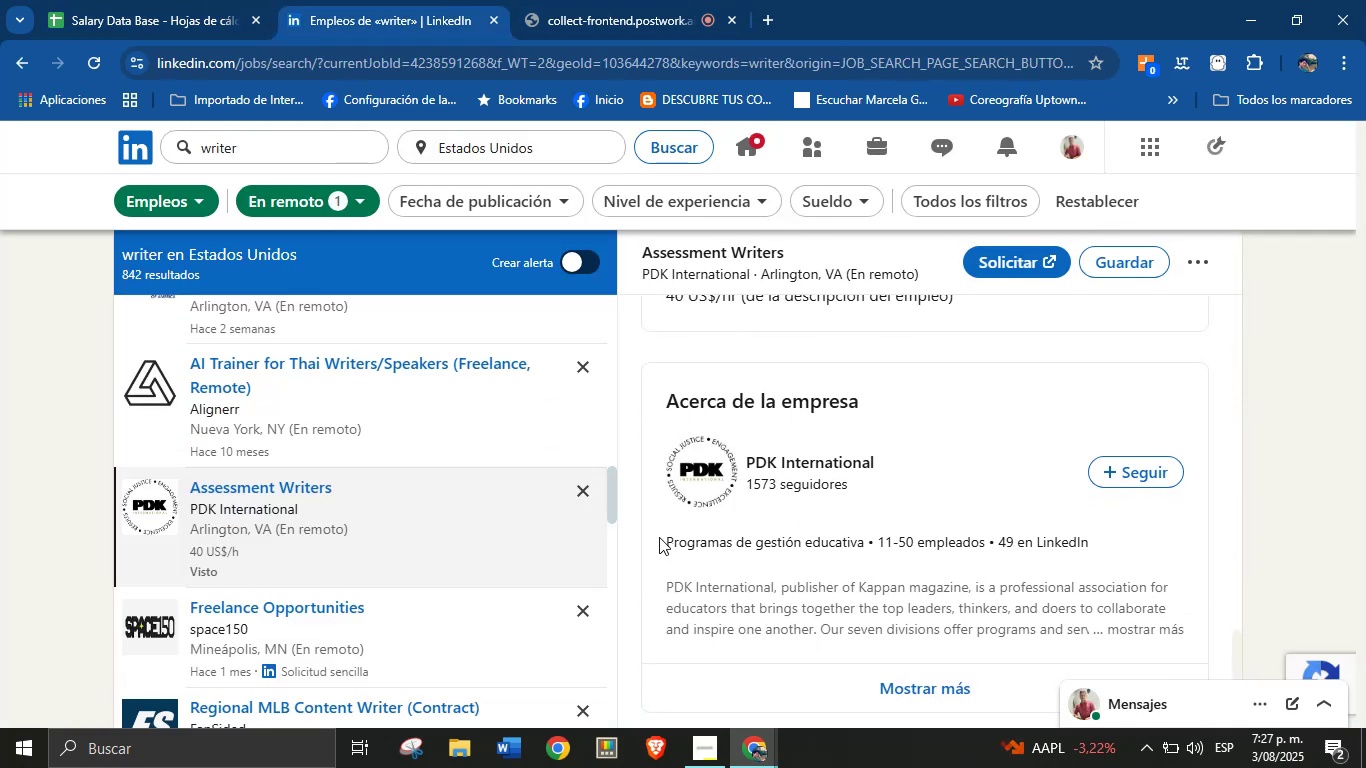 
left_click_drag(start_coordinate=[659, 537], to_coordinate=[869, 549])
 